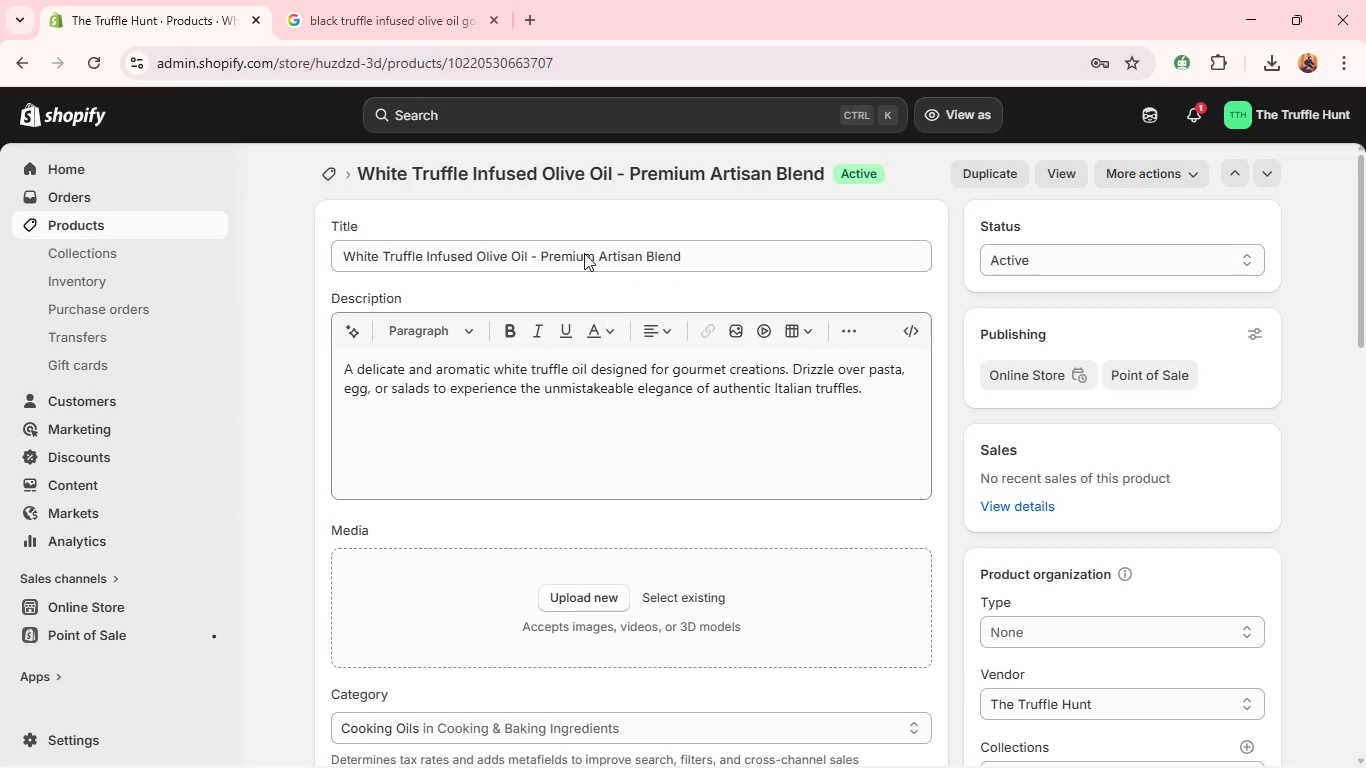 
key(Alt+AltLeft)
 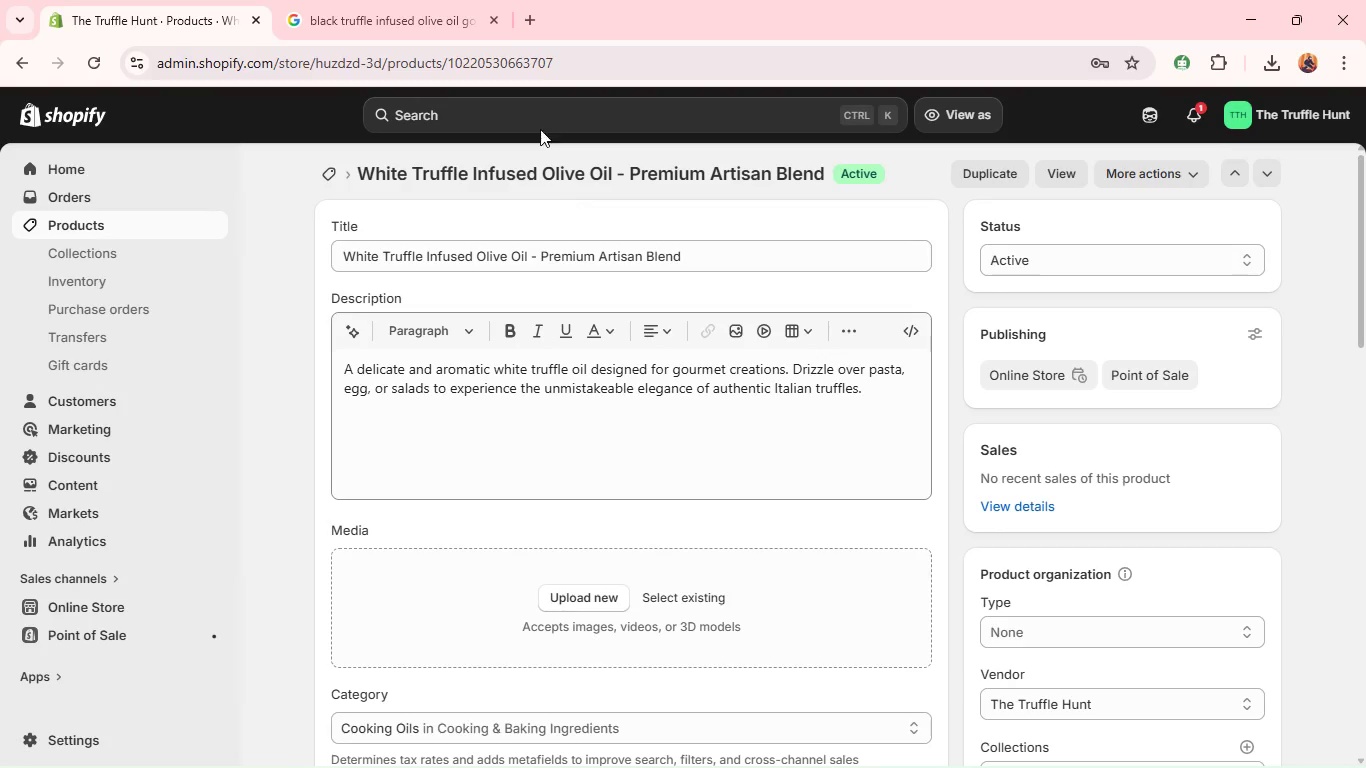 
key(Alt+Tab)
 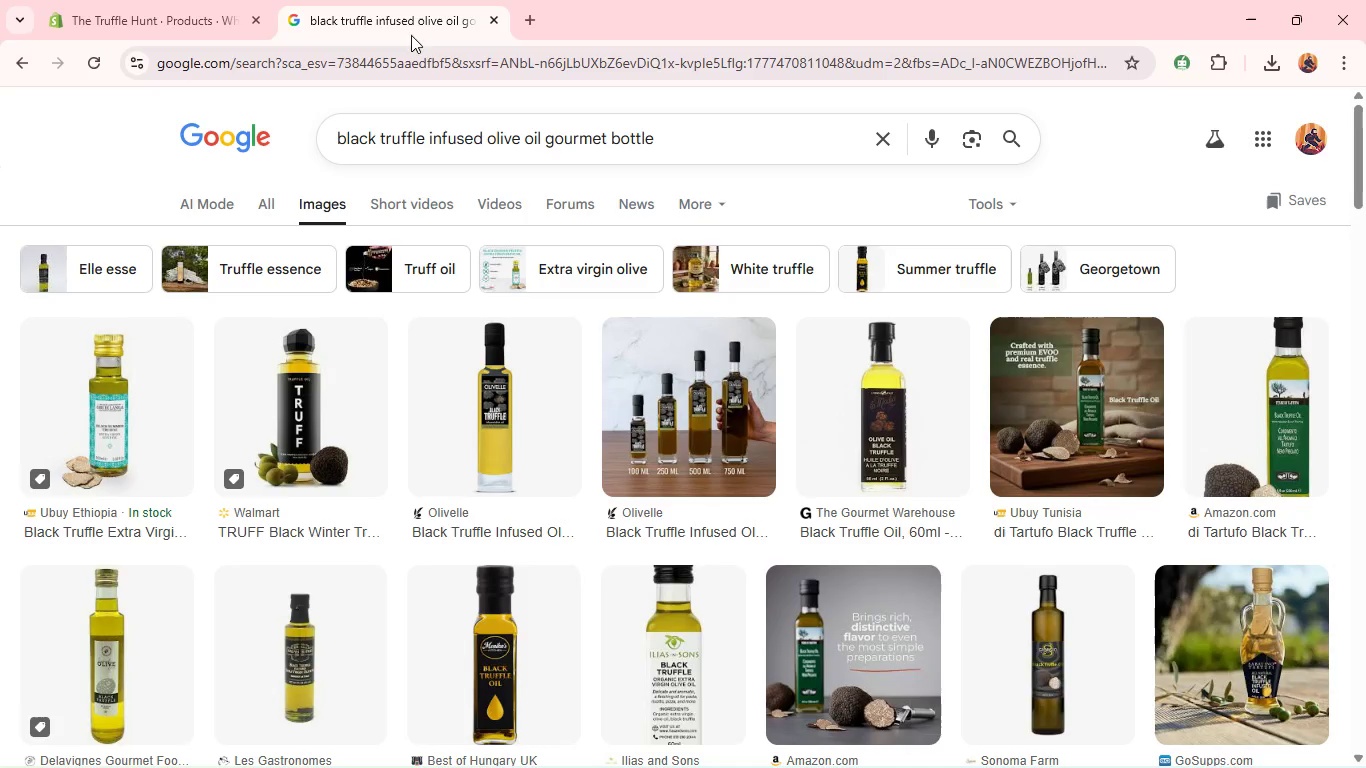 
left_click([397, 14])
 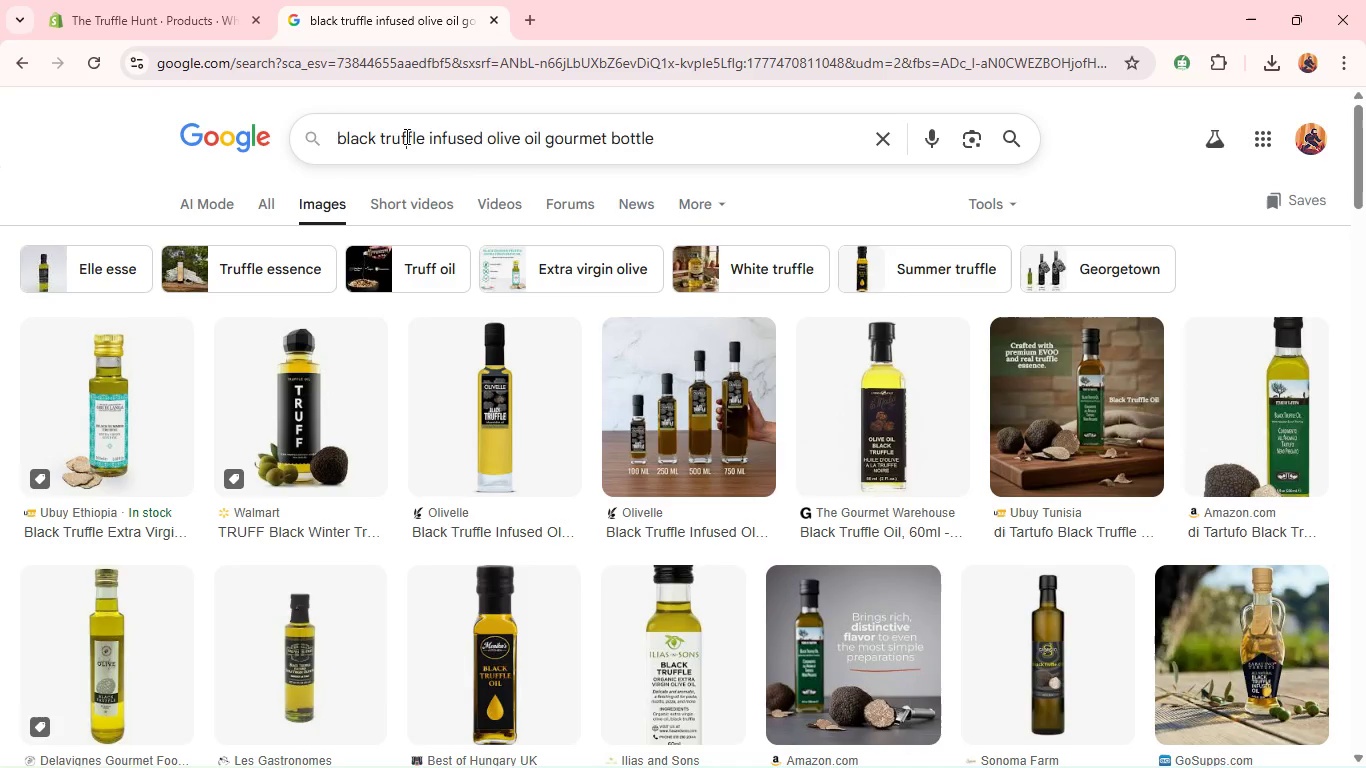 
double_click([405, 136])
 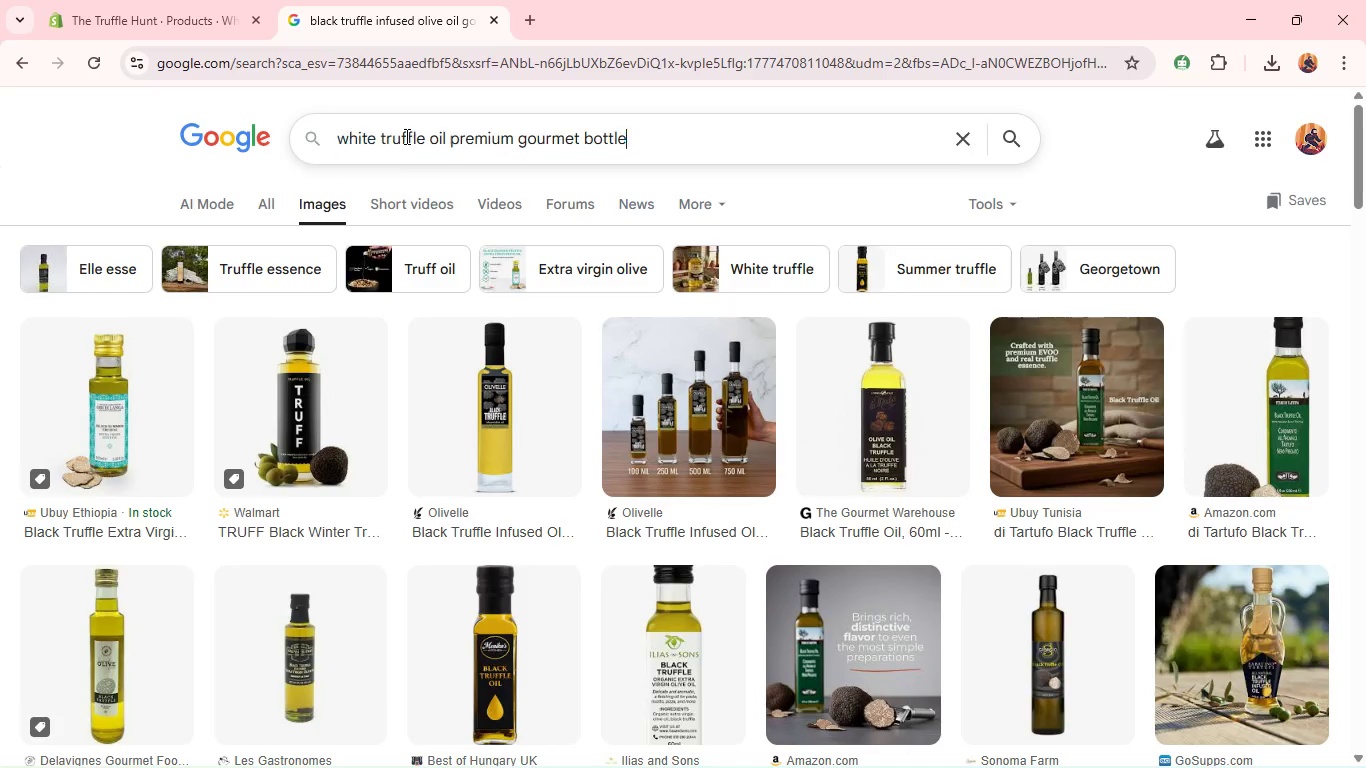 
key(Control+A)
 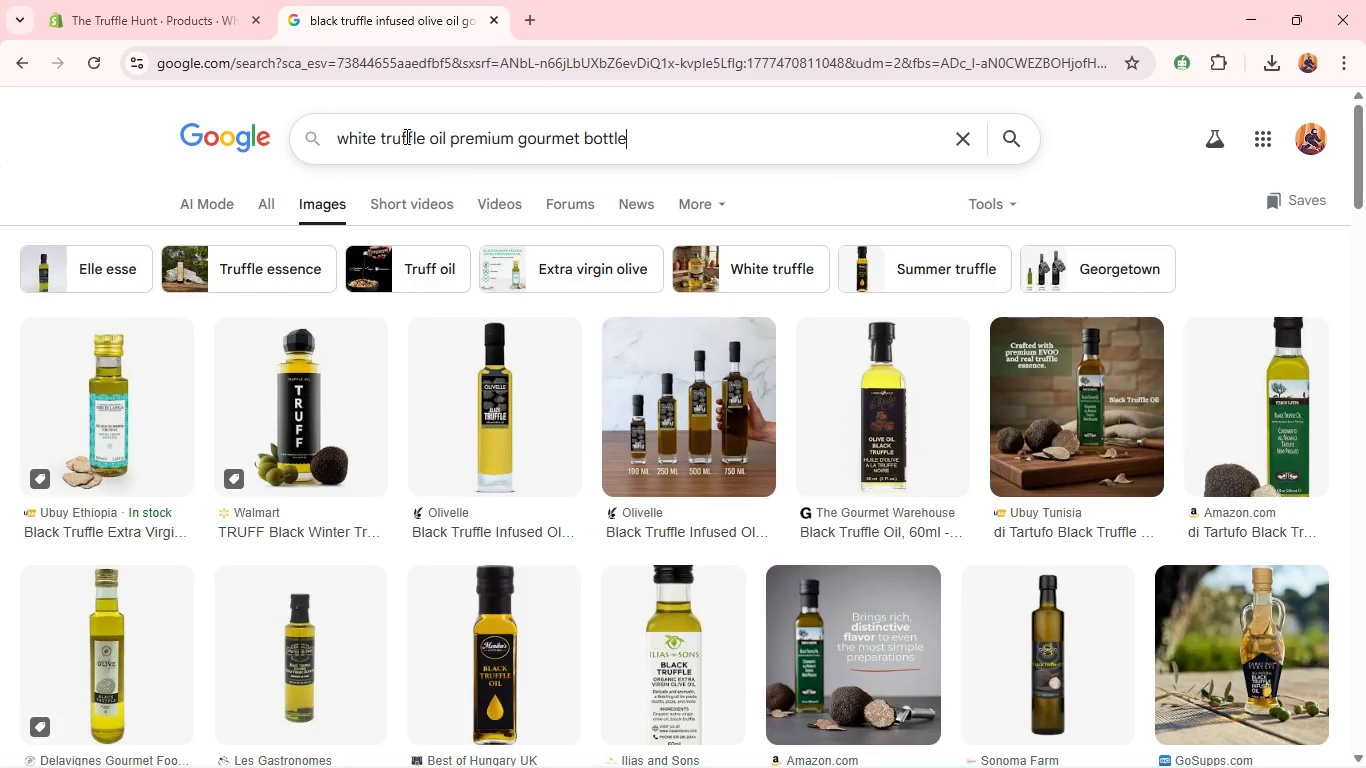 
key(Control+V)
 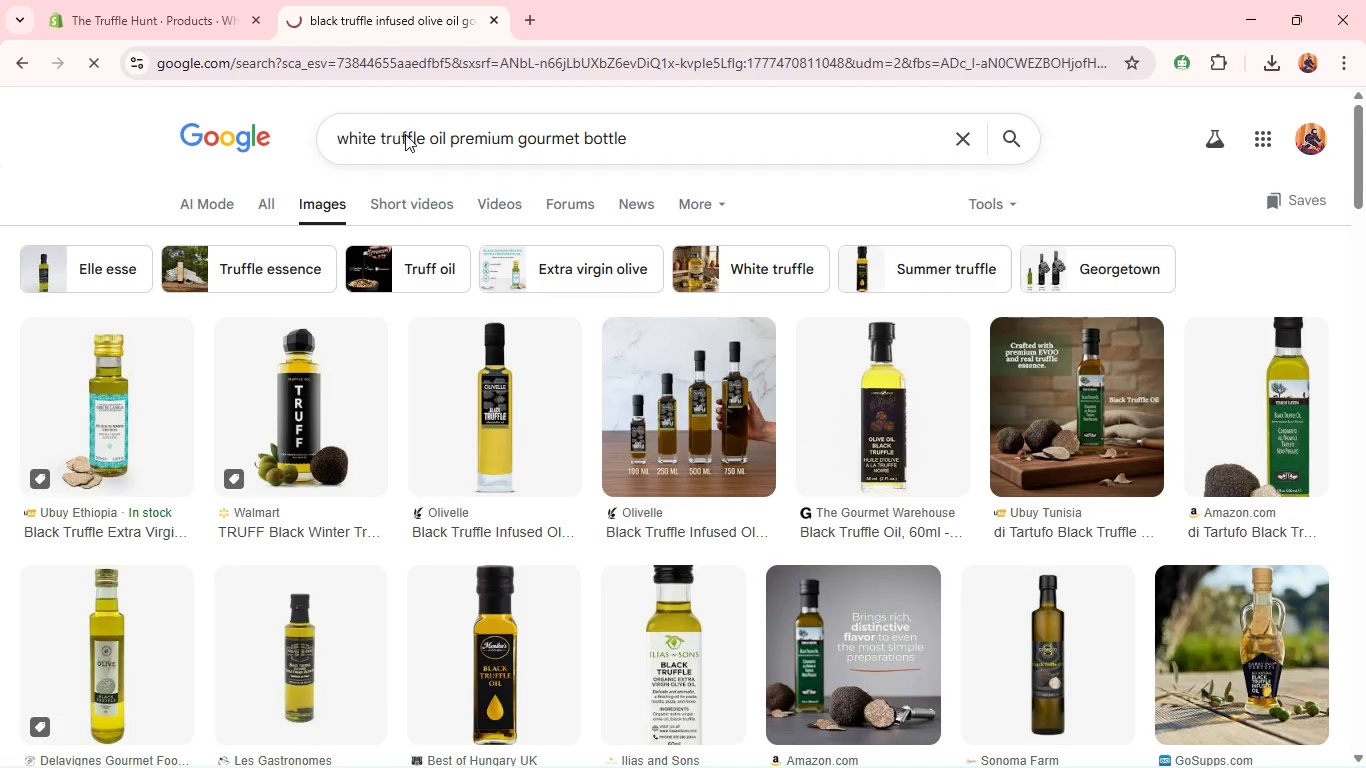 
key(Enter)
 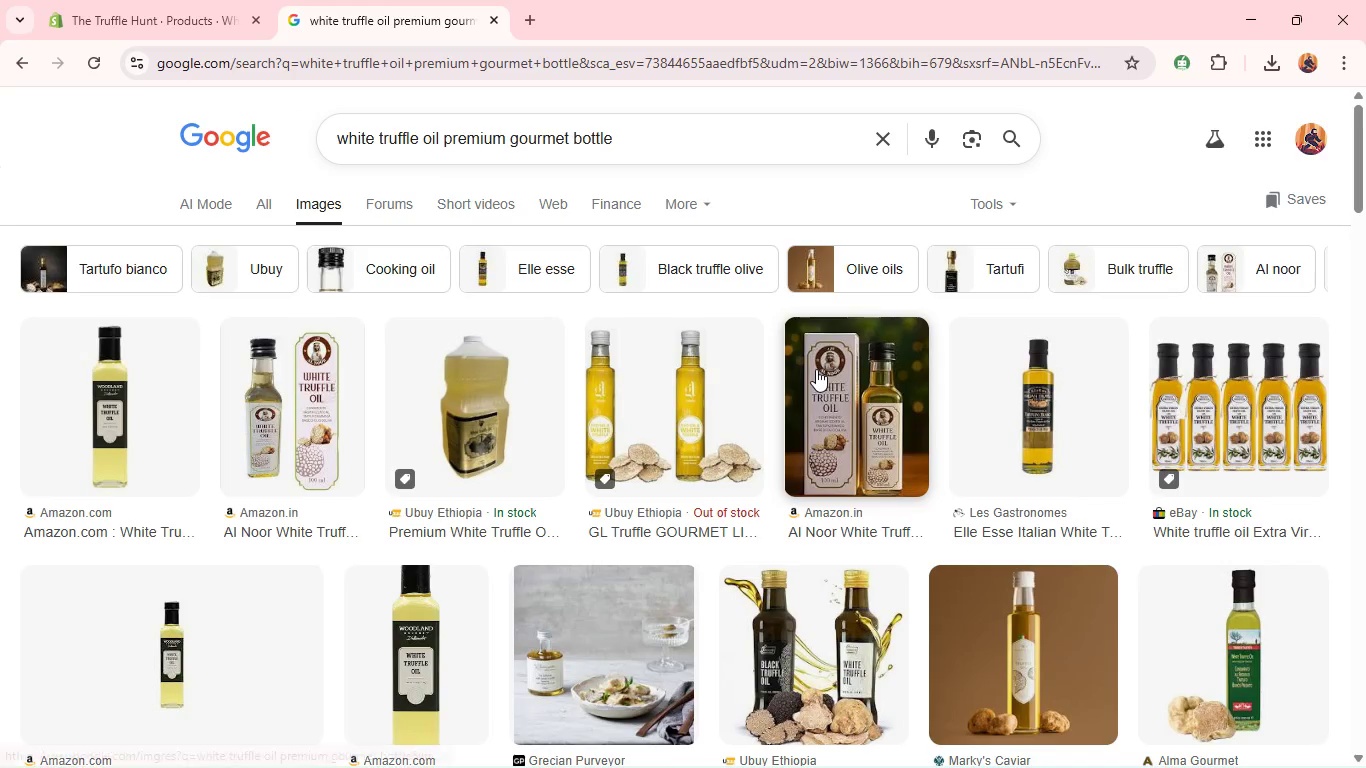 
wait(5.17)
 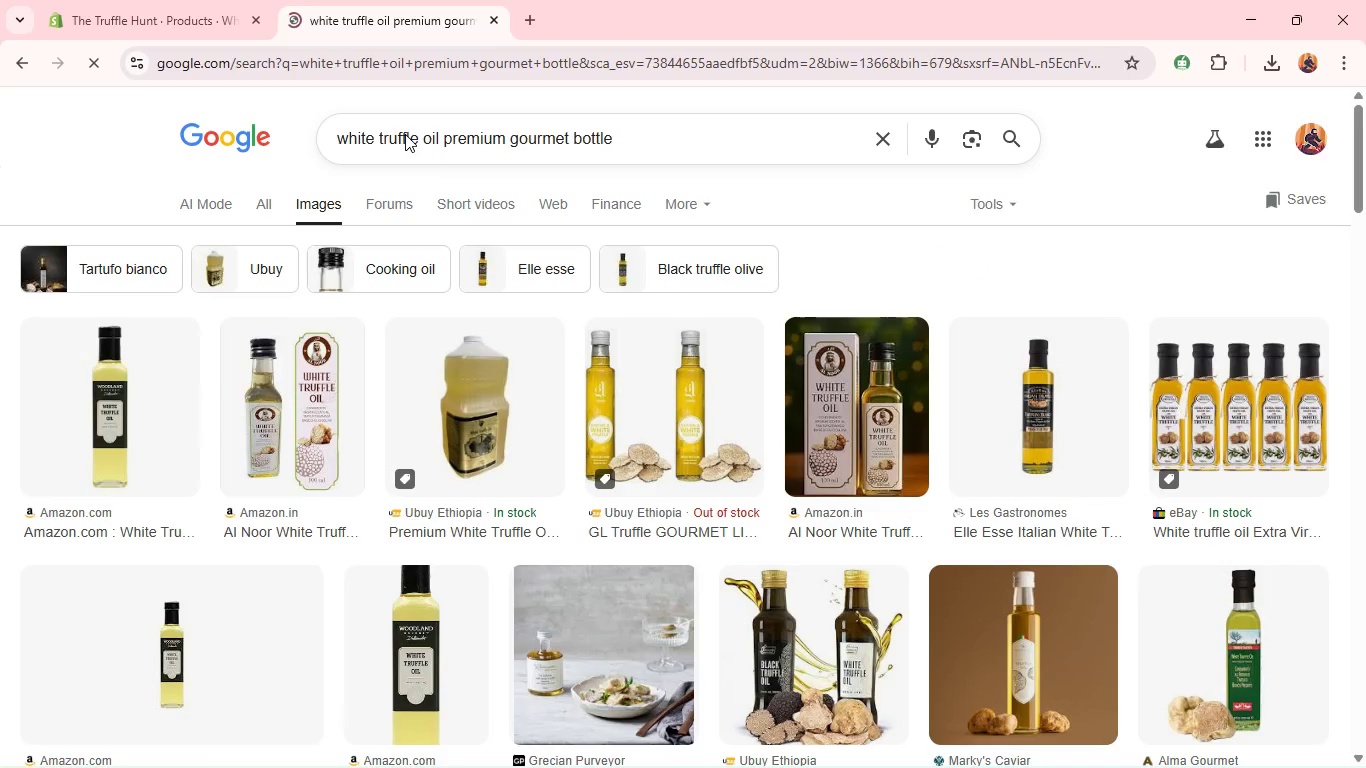 
right_click([816, 369])
 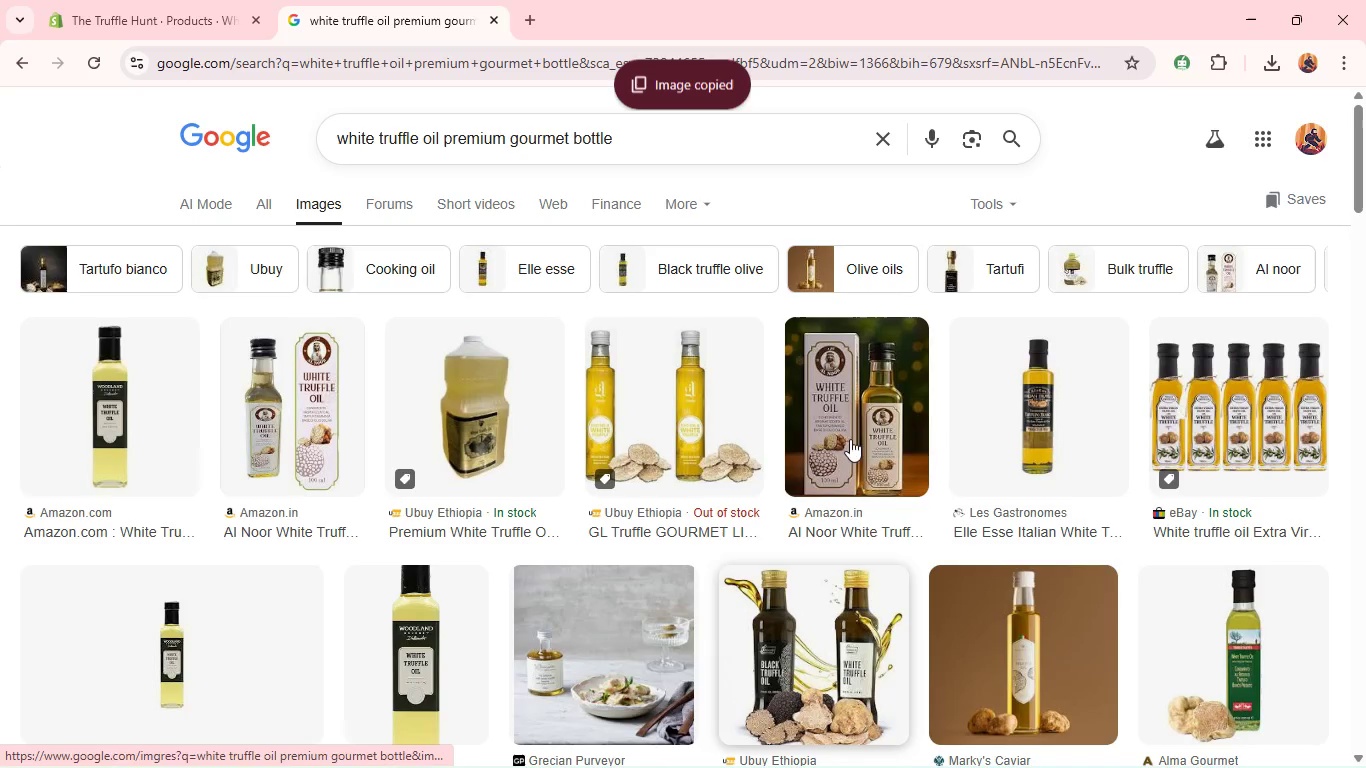 
right_click([850, 422])
 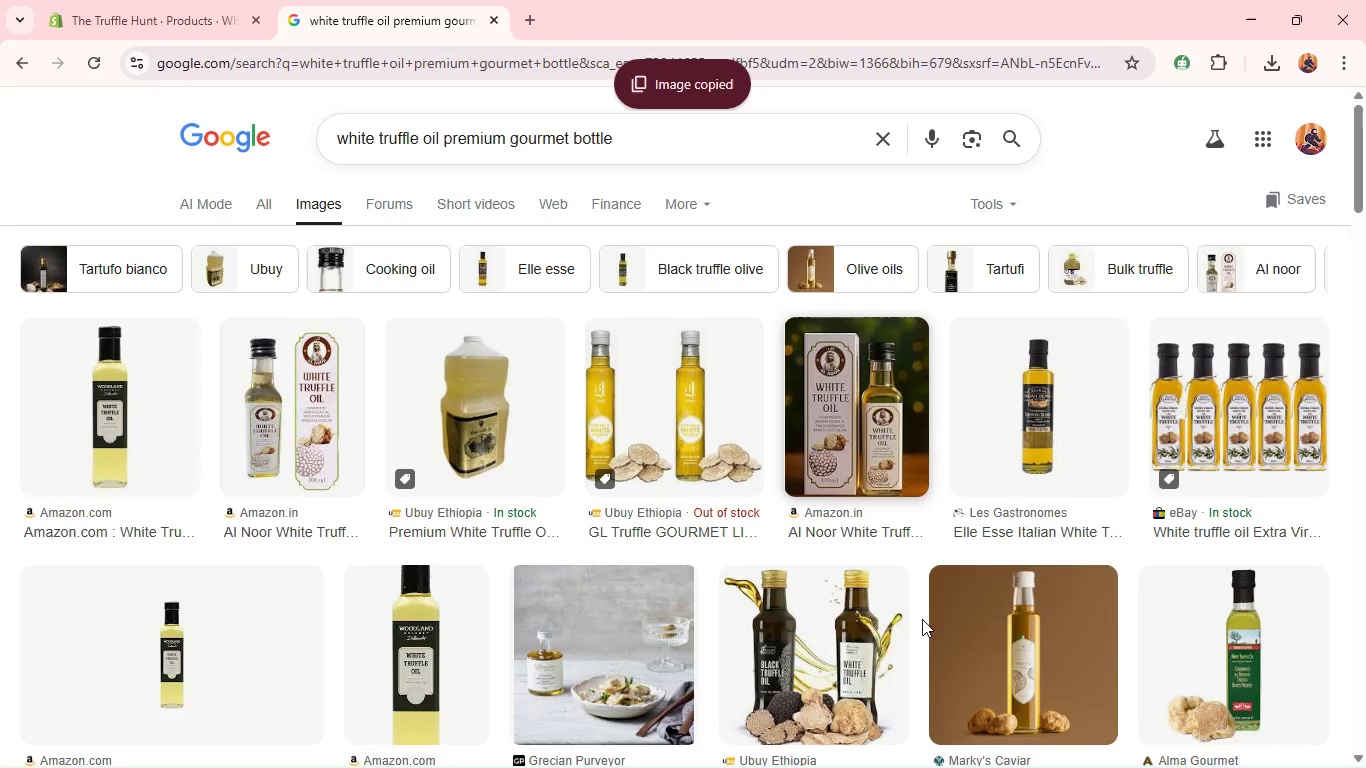 
left_click([922, 620])
 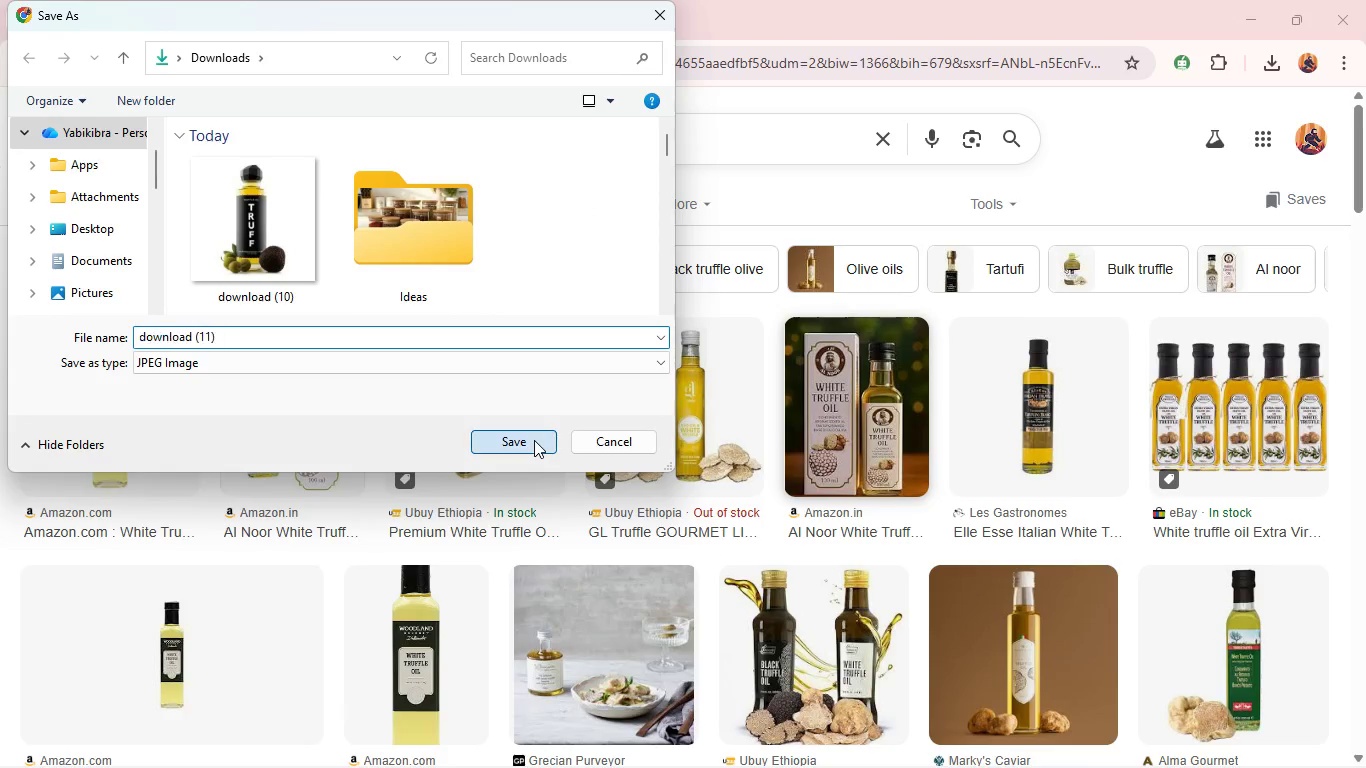 
left_click([534, 440])
 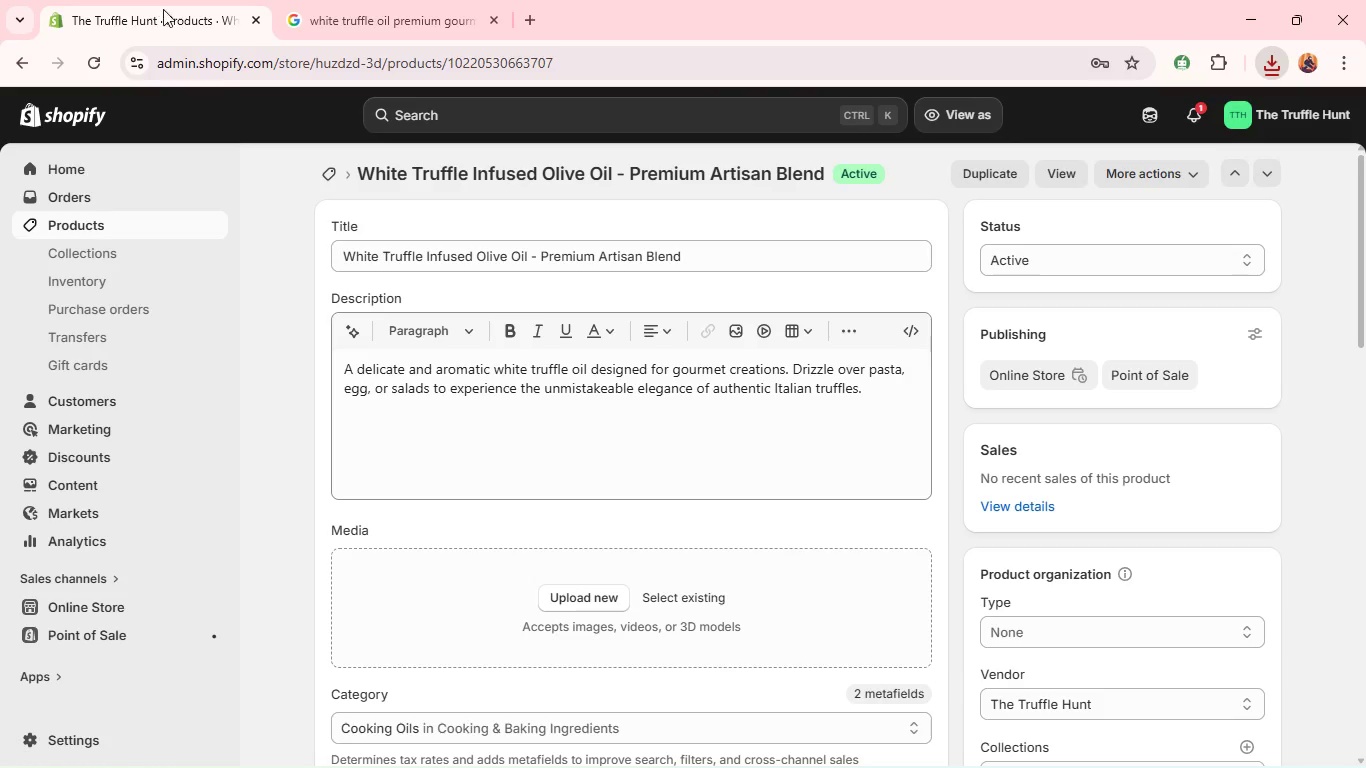 
left_click([158, 0])
 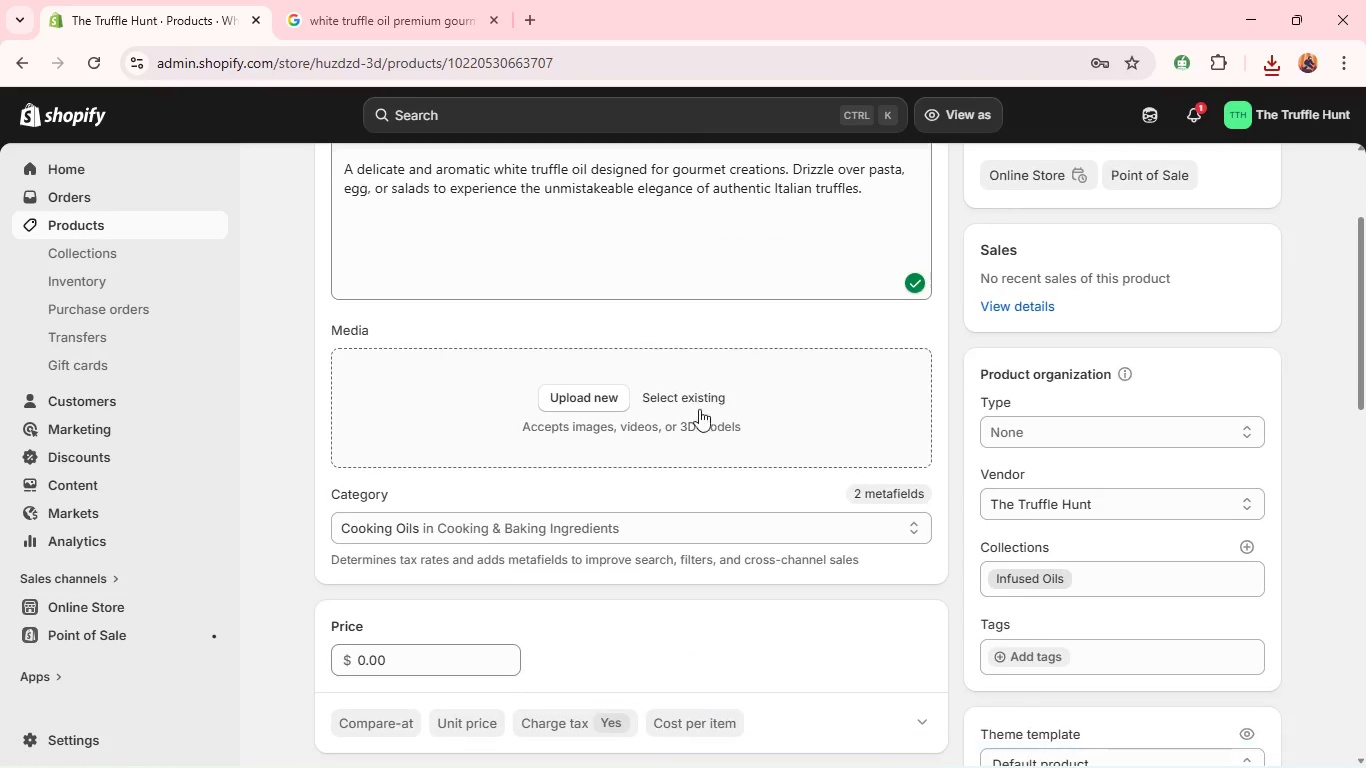 
scroll: coordinate [713, 426], scroll_direction: down, amount: 2.0
 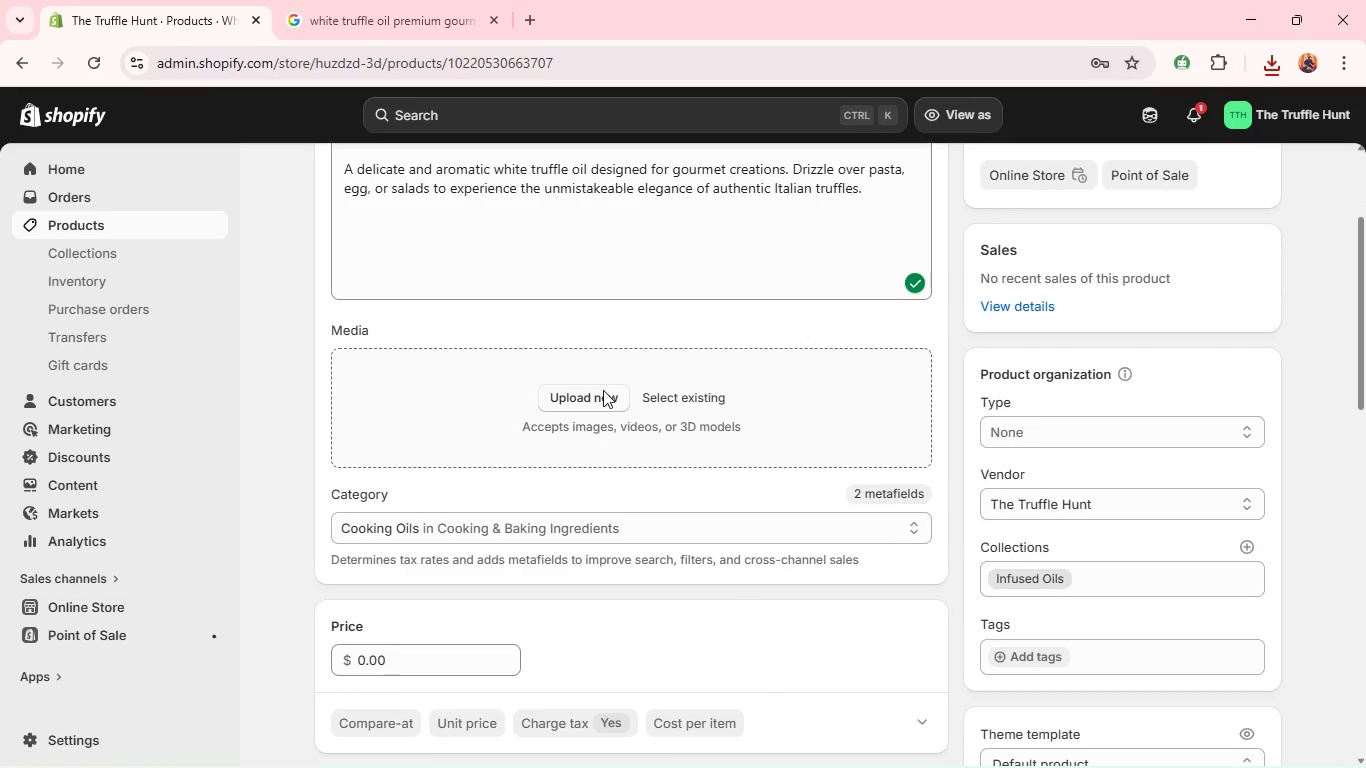 
left_click([603, 390])
 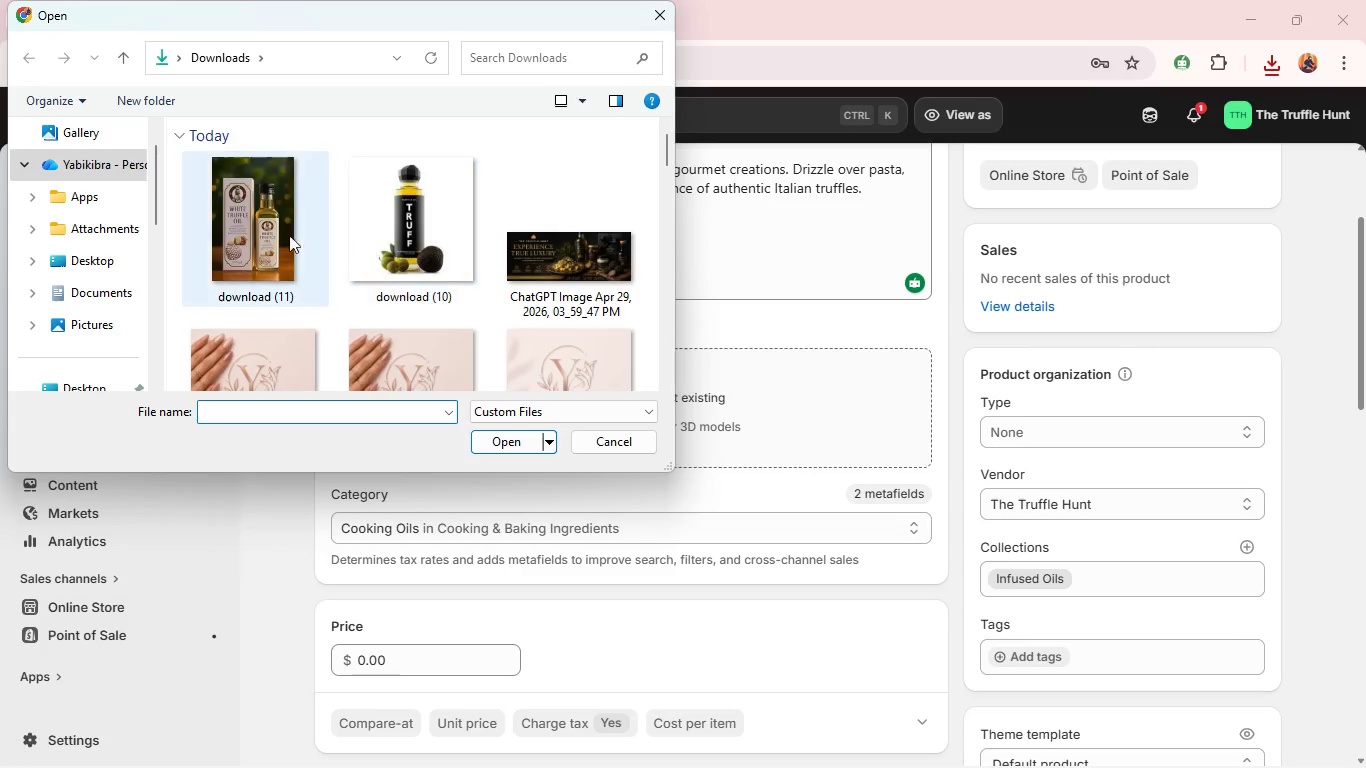 
left_click([276, 235])
 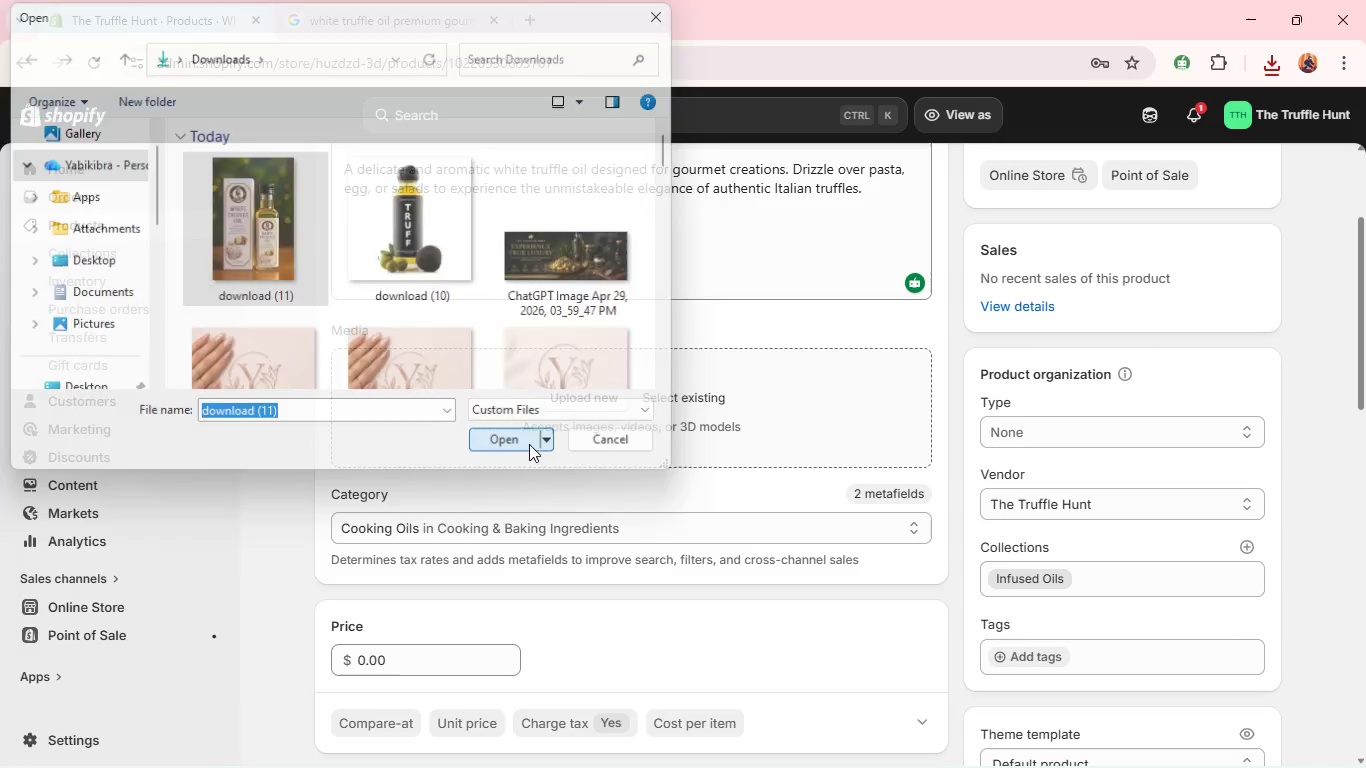 
left_click([532, 445])
 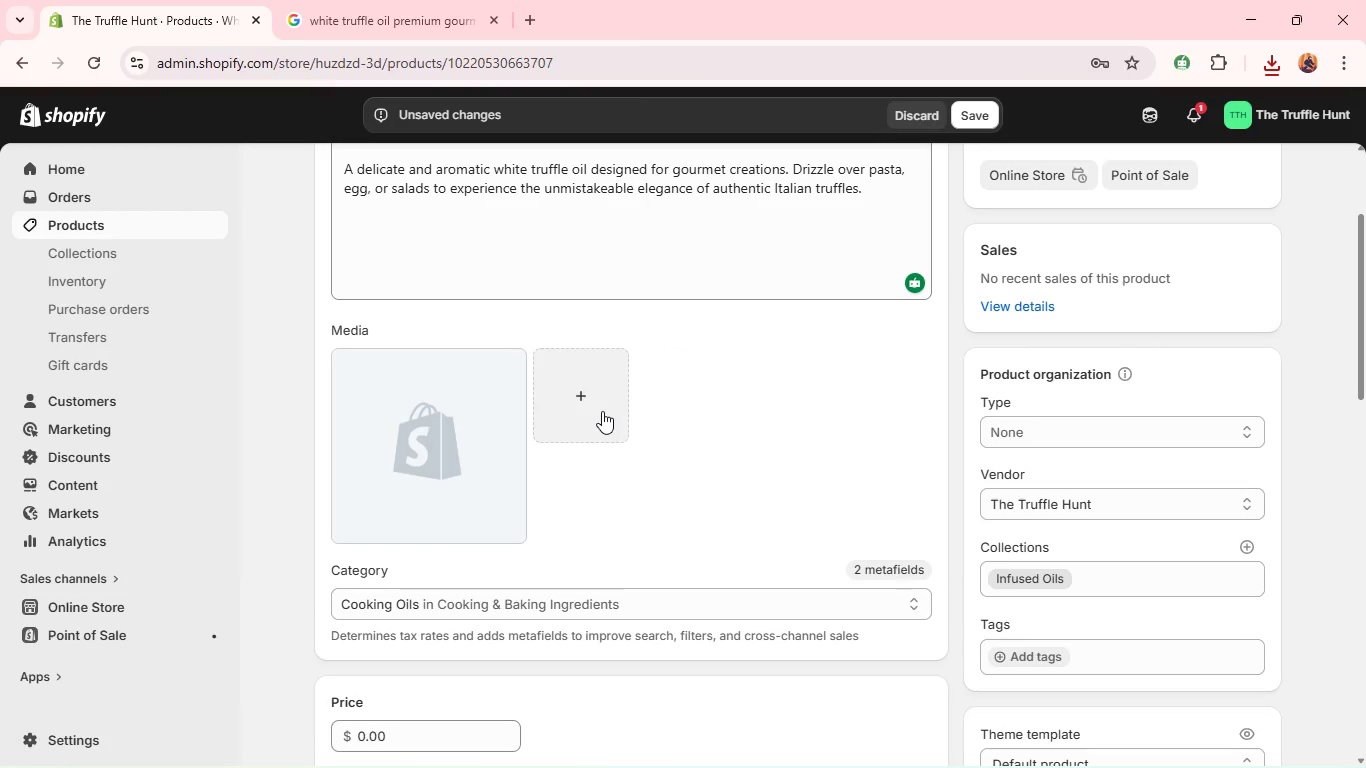 
wait(7.81)
 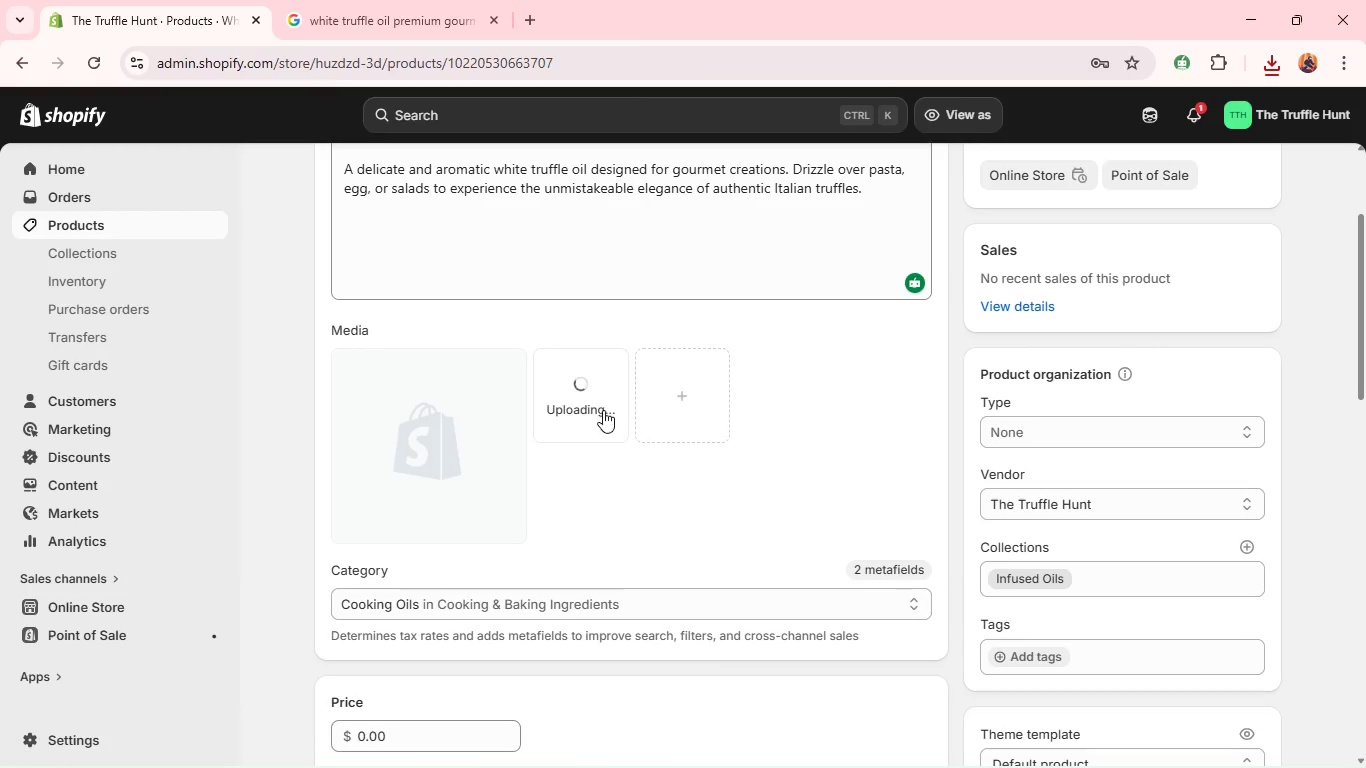 
left_click([427, 493])
 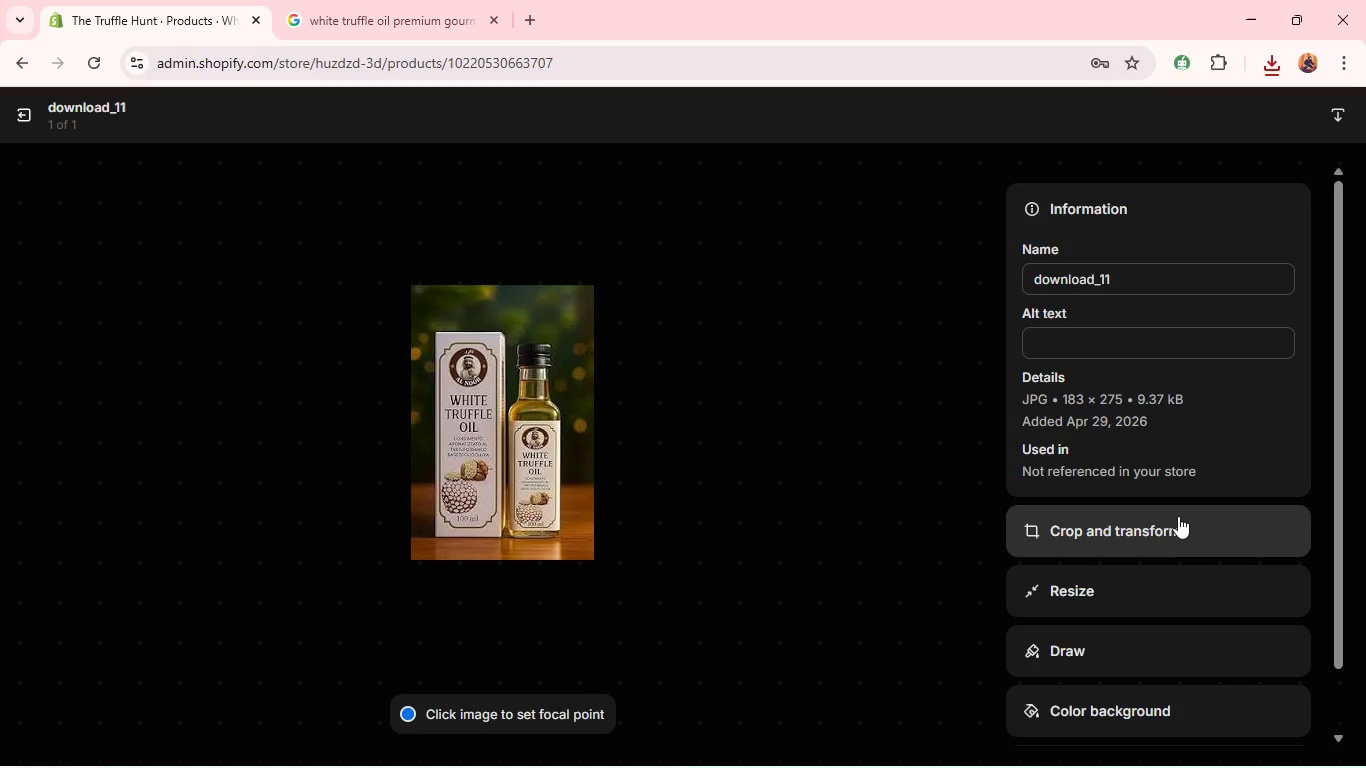 
left_click([1178, 515])
 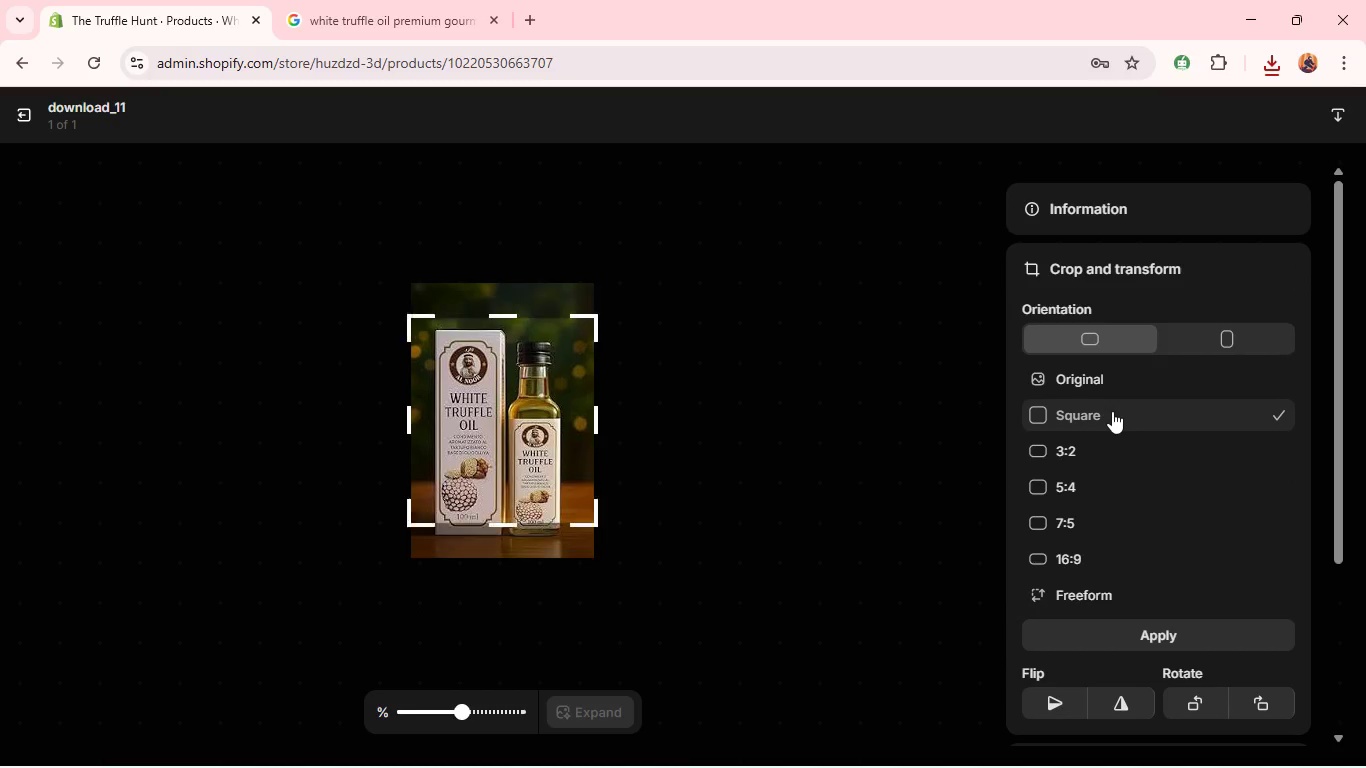 
left_click([1112, 411])
 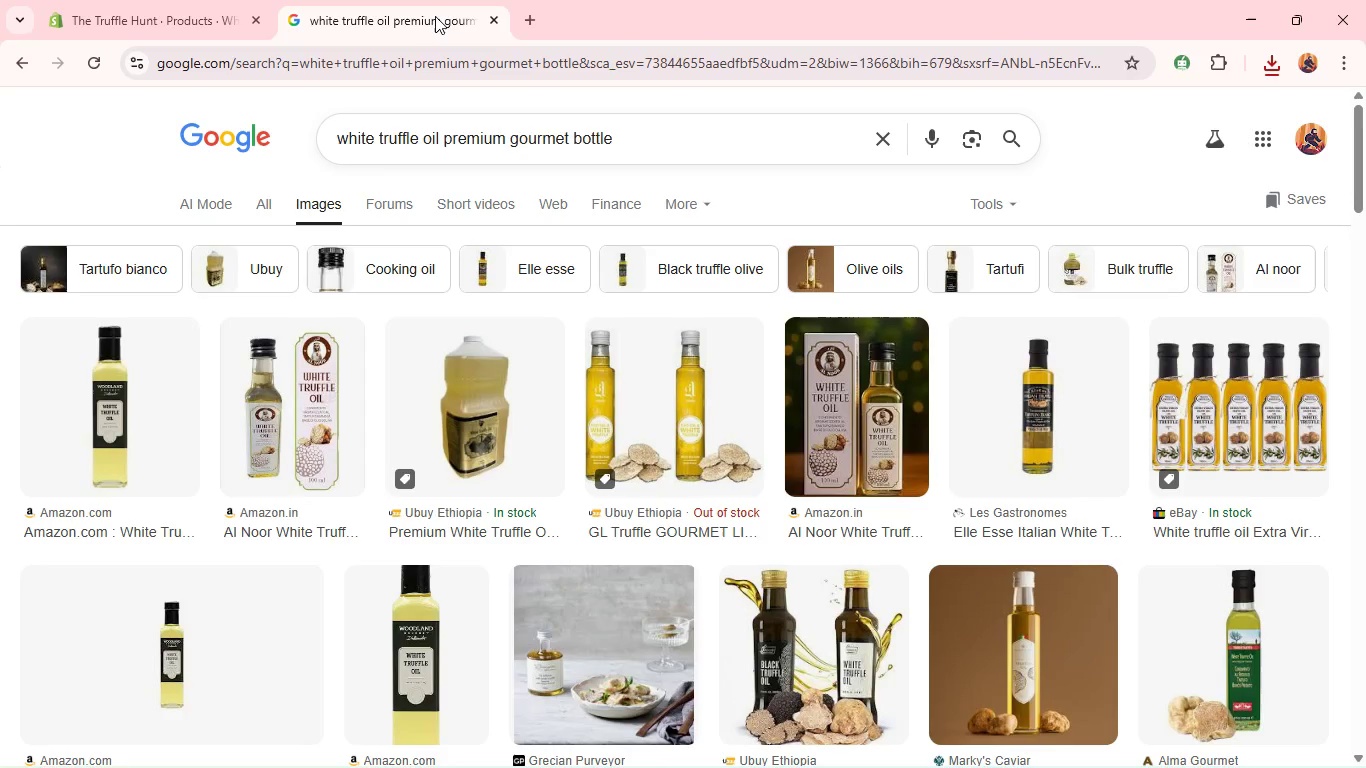 
left_click([435, 16])
 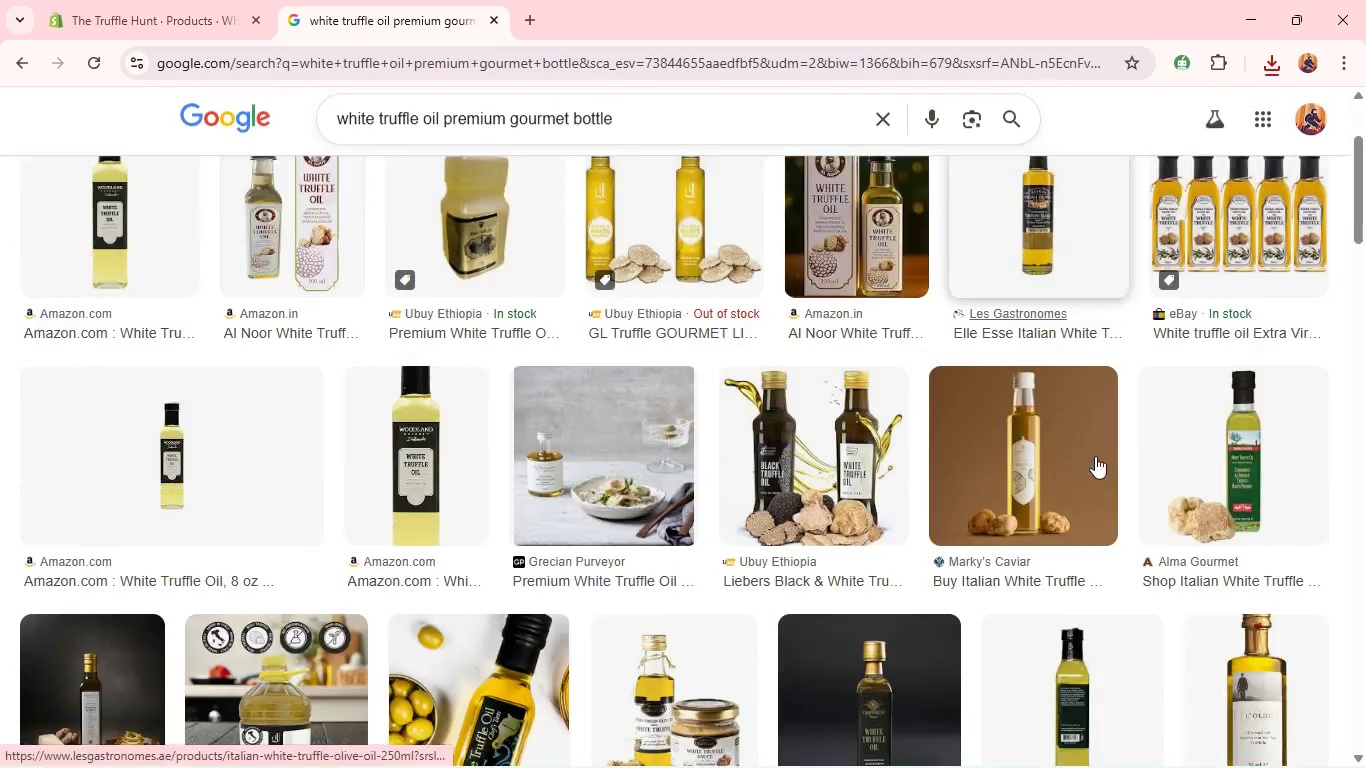 
scroll: coordinate [1098, 458], scroll_direction: down, amount: 3.0
 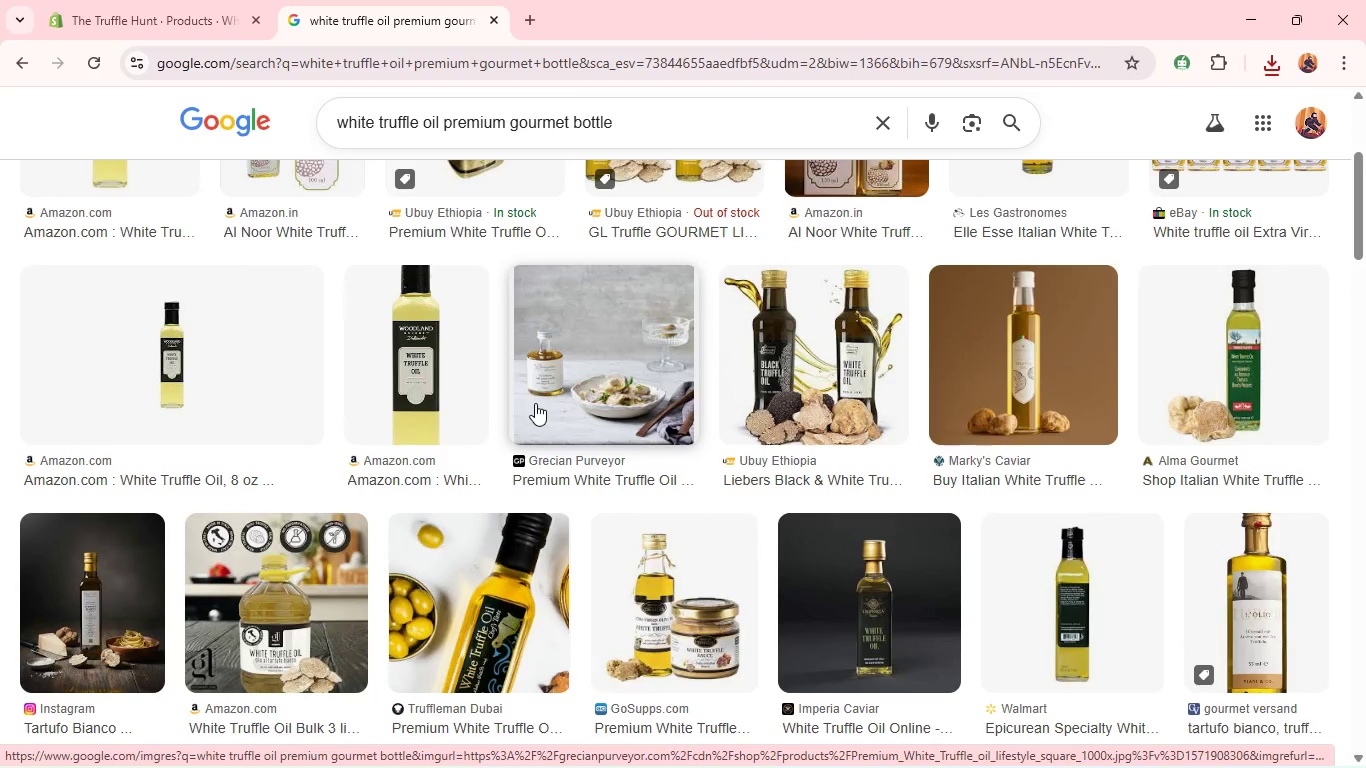 
scroll: coordinate [532, 403], scroll_direction: up, amount: 2.0
 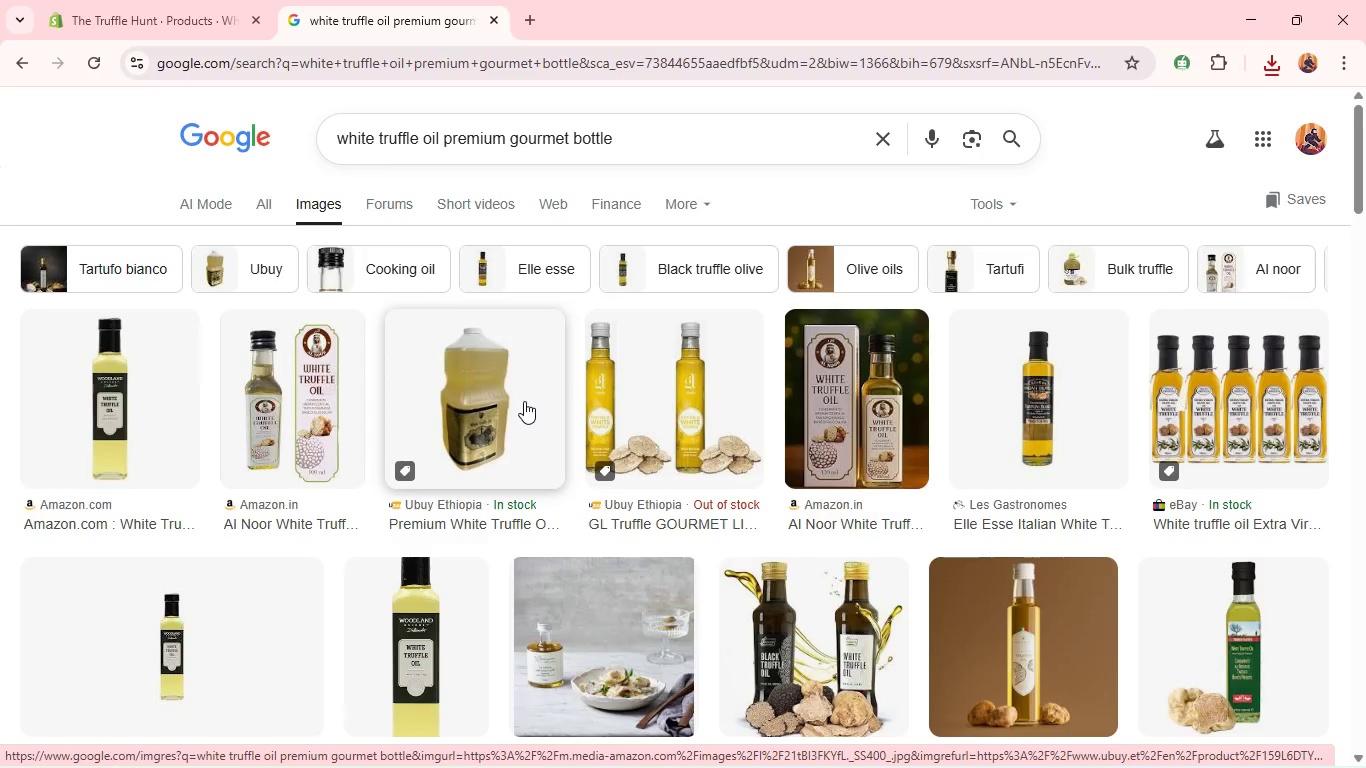 
scroll: coordinate [524, 401], scroll_direction: none, amount: 0.0
 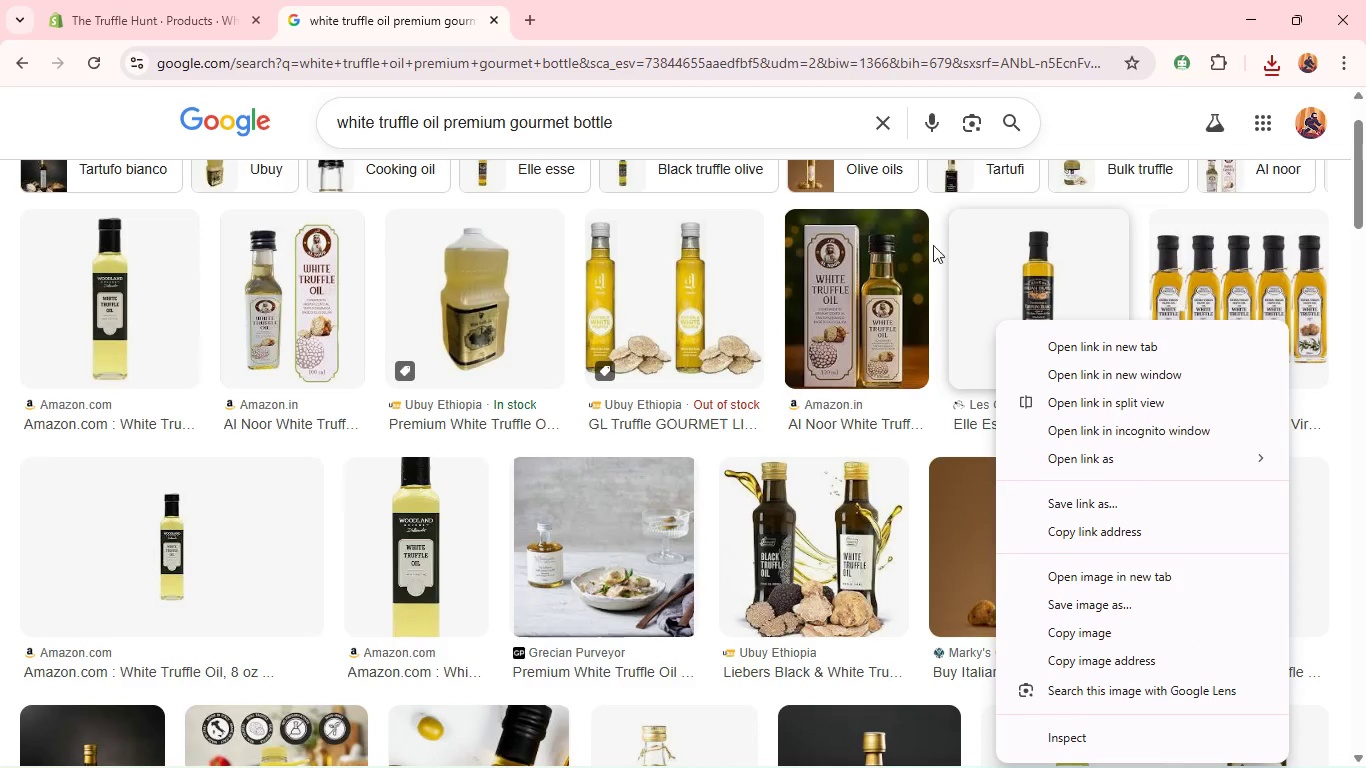 
left_click([815, 108])
 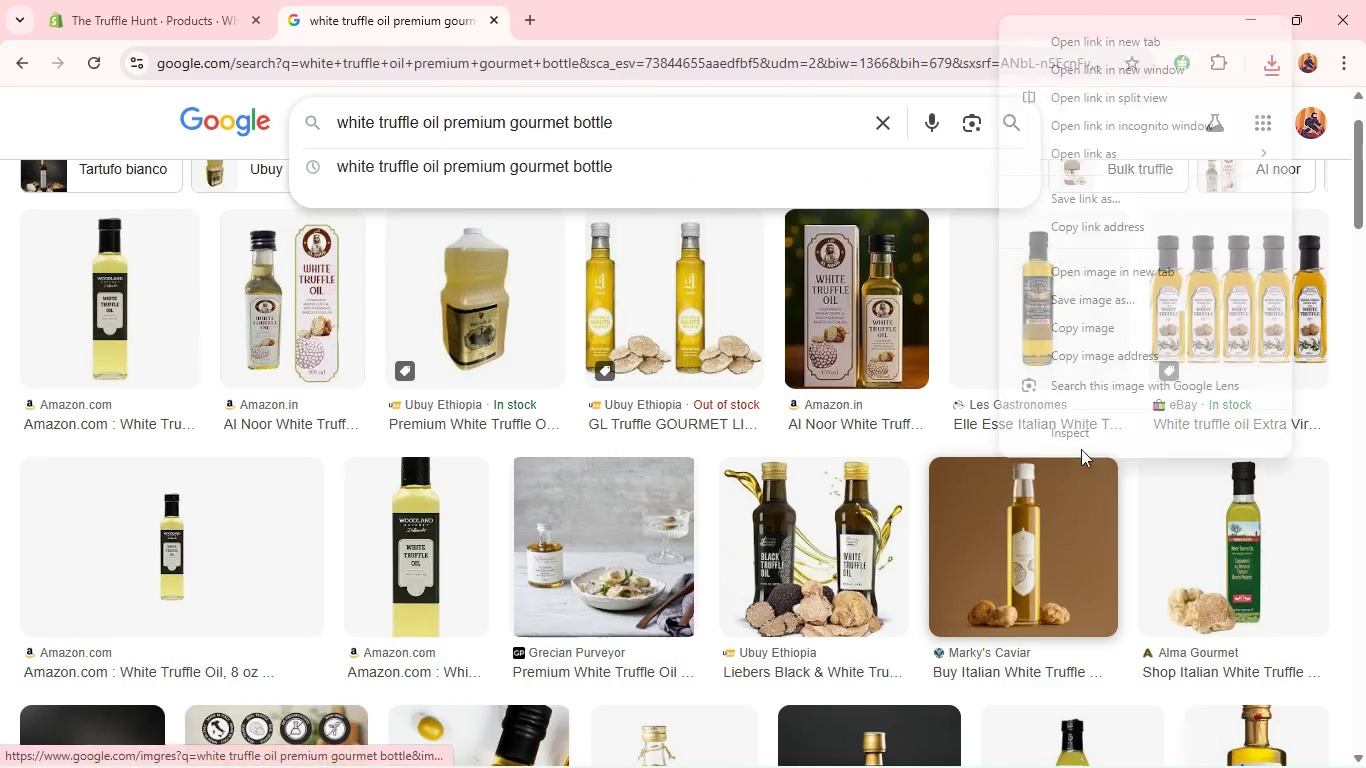 
right_click([999, 458])
 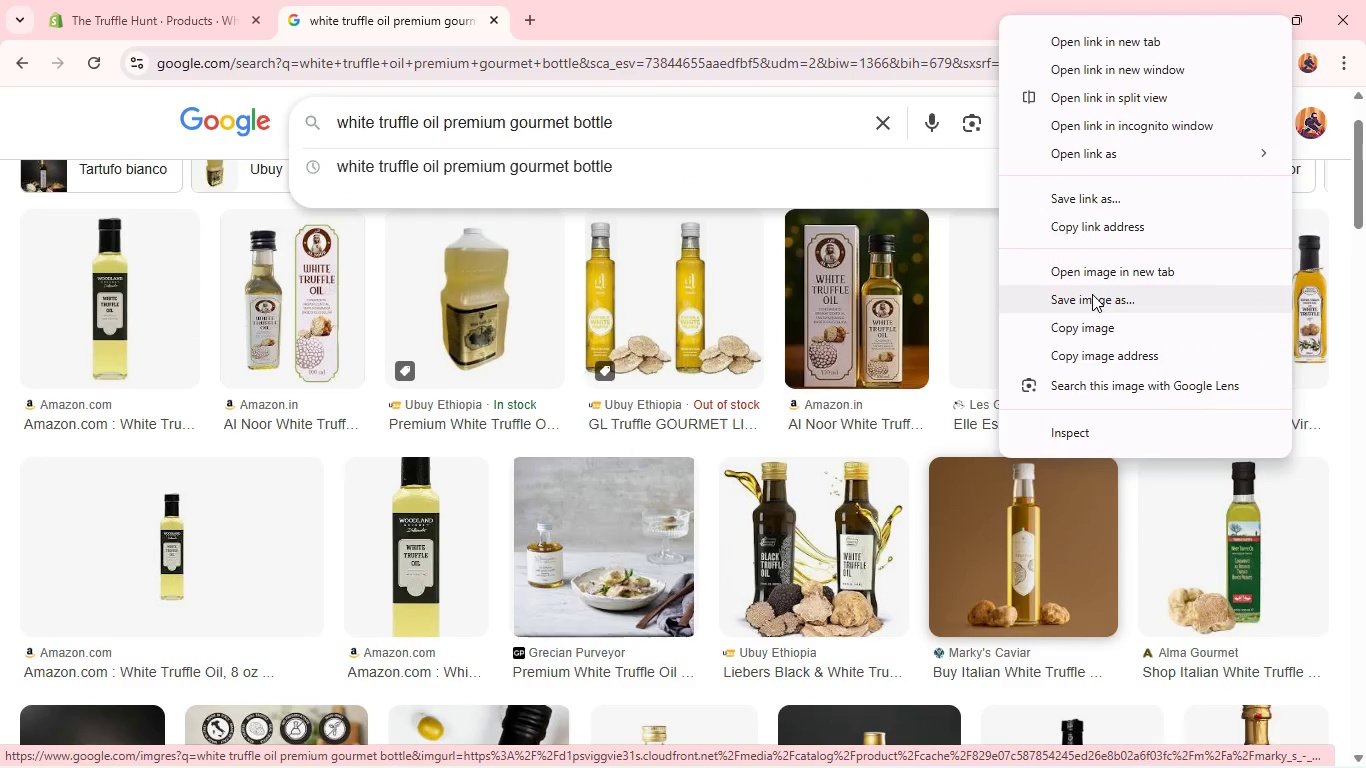 
left_click([1092, 294])
 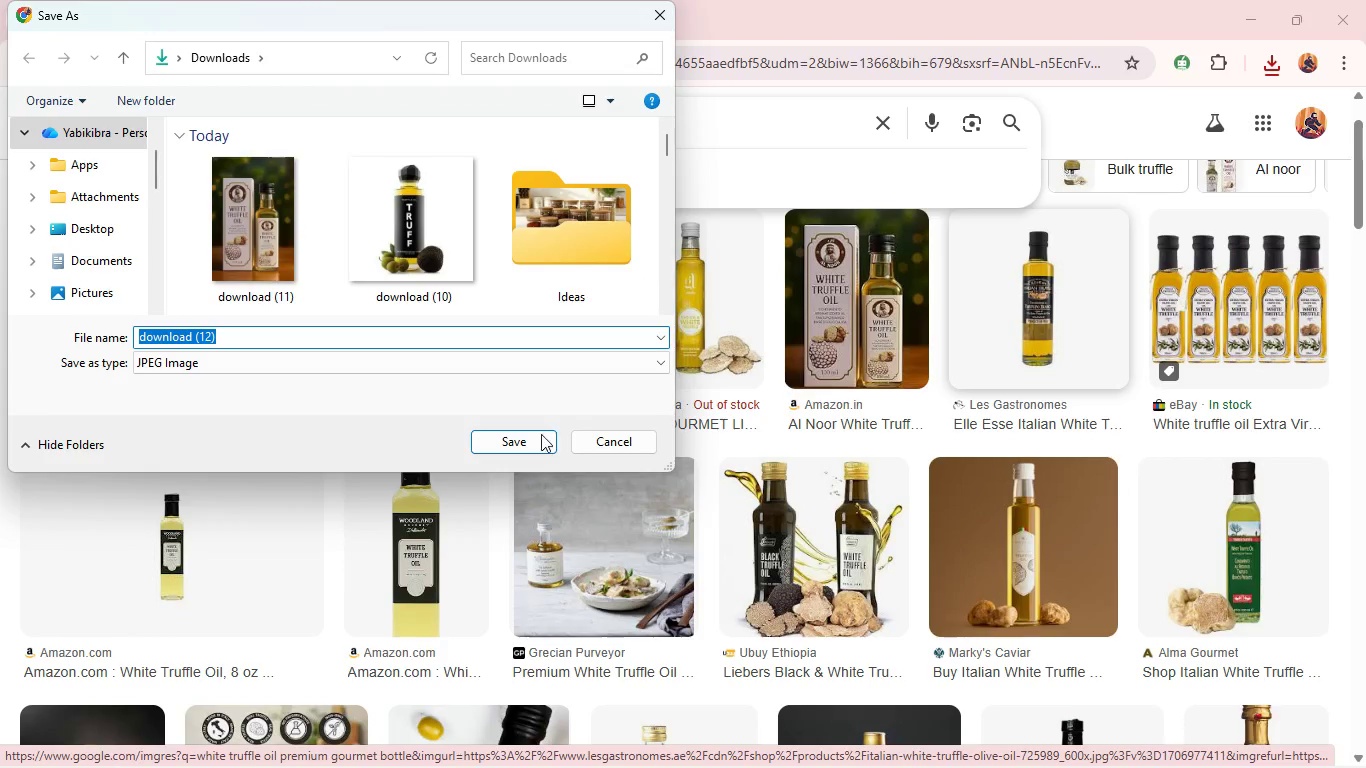 
left_click([538, 438])
 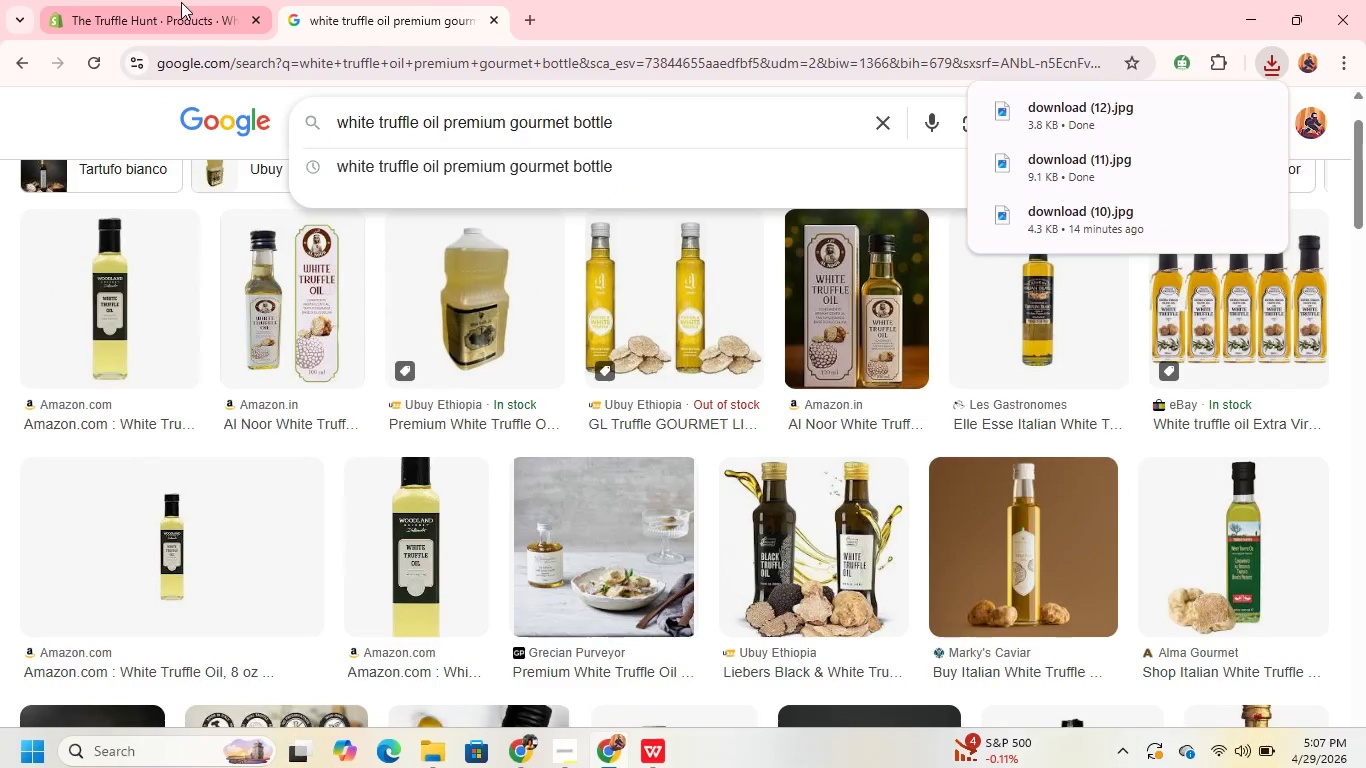 
left_click([181, 2])
 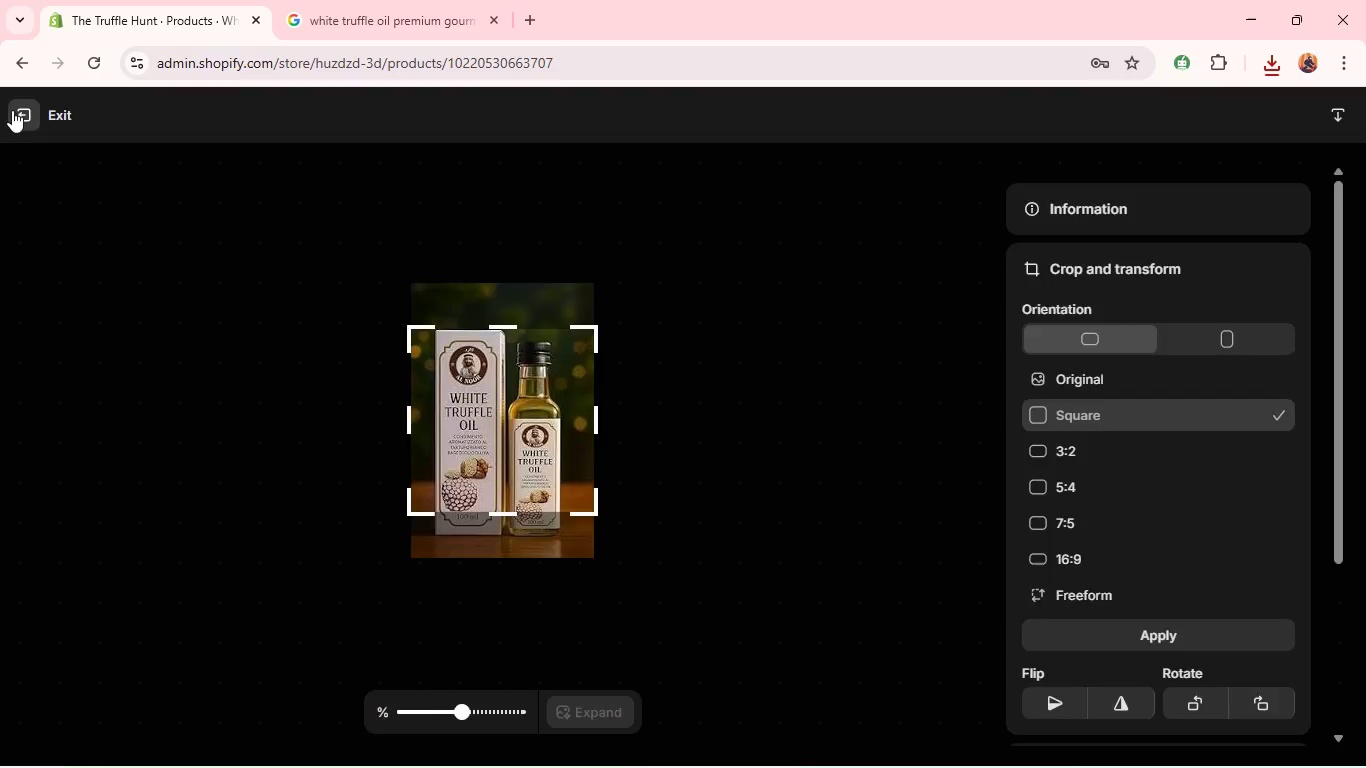 
left_click([12, 110])
 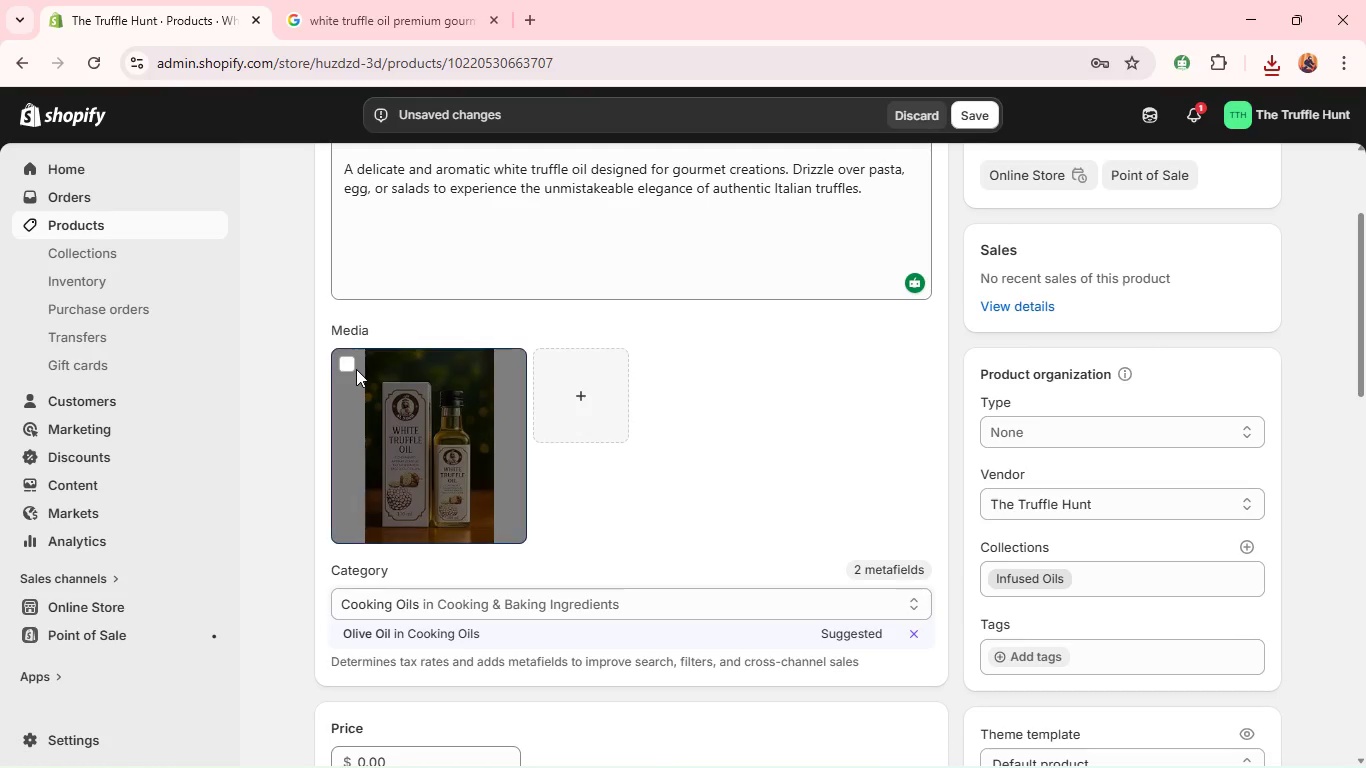 
left_click([356, 369])
 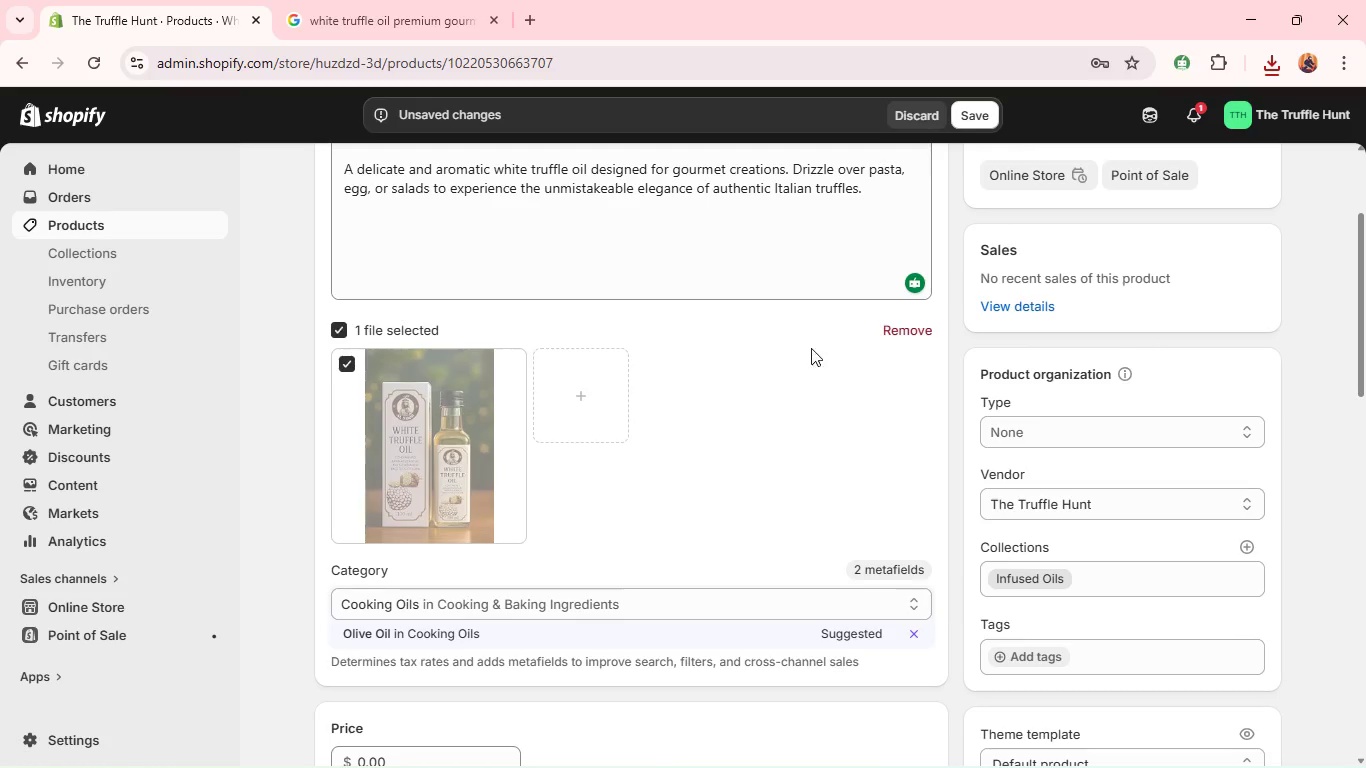 
left_click([352, 361])
 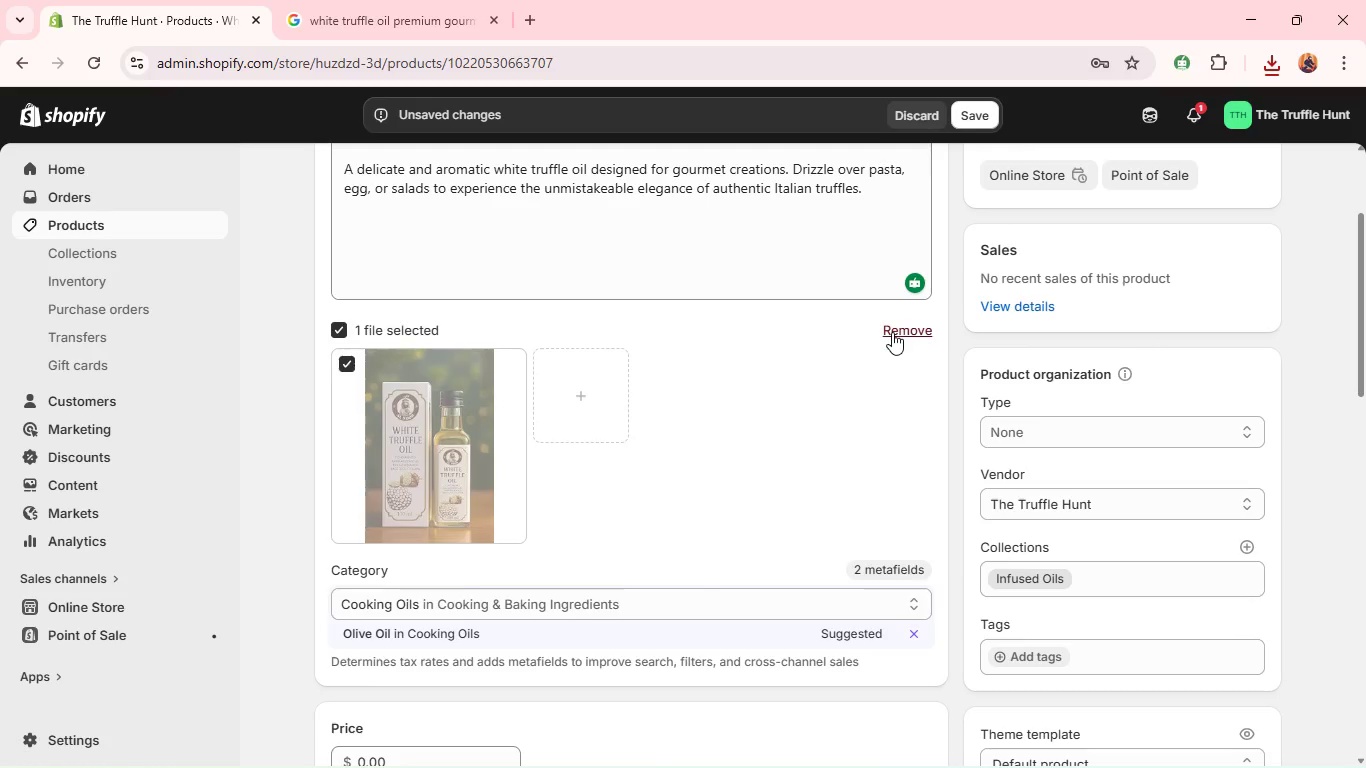 
left_click([892, 332])
 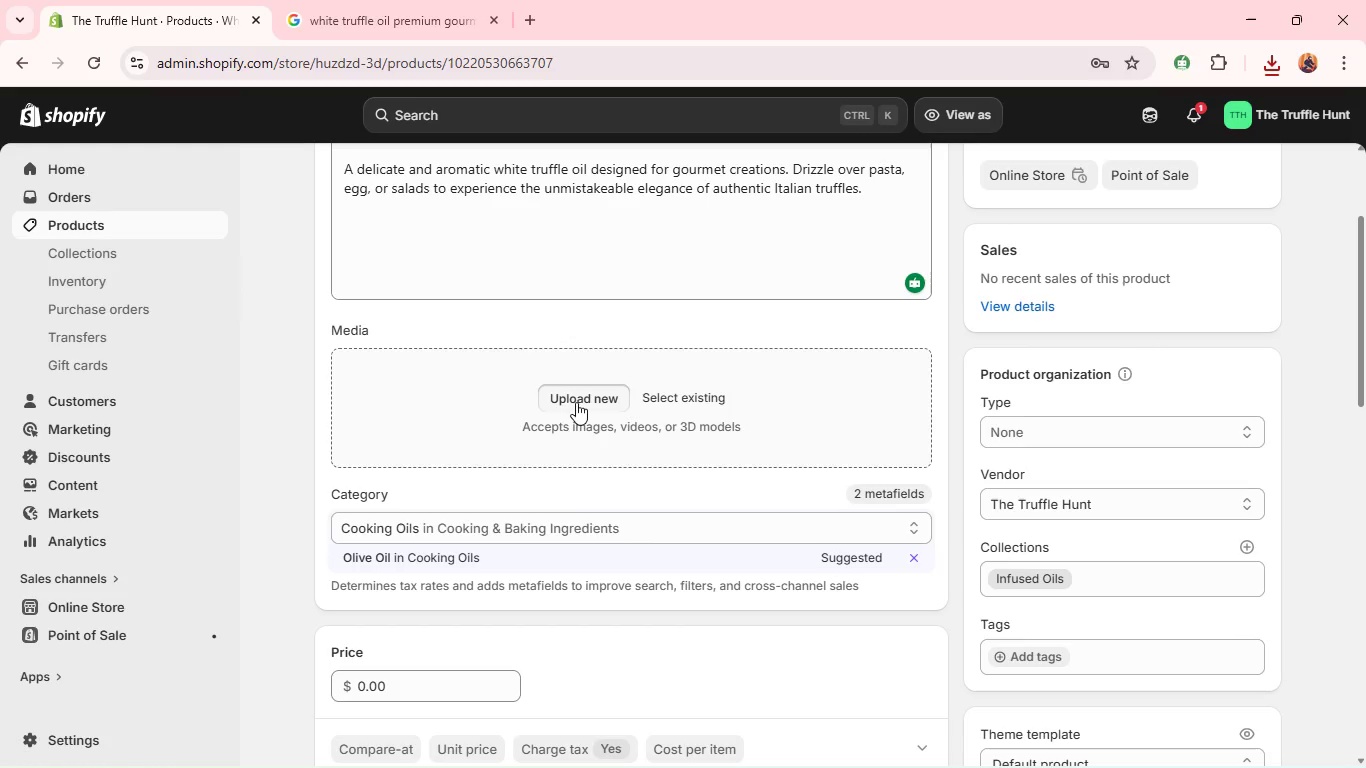 
left_click([576, 402])
 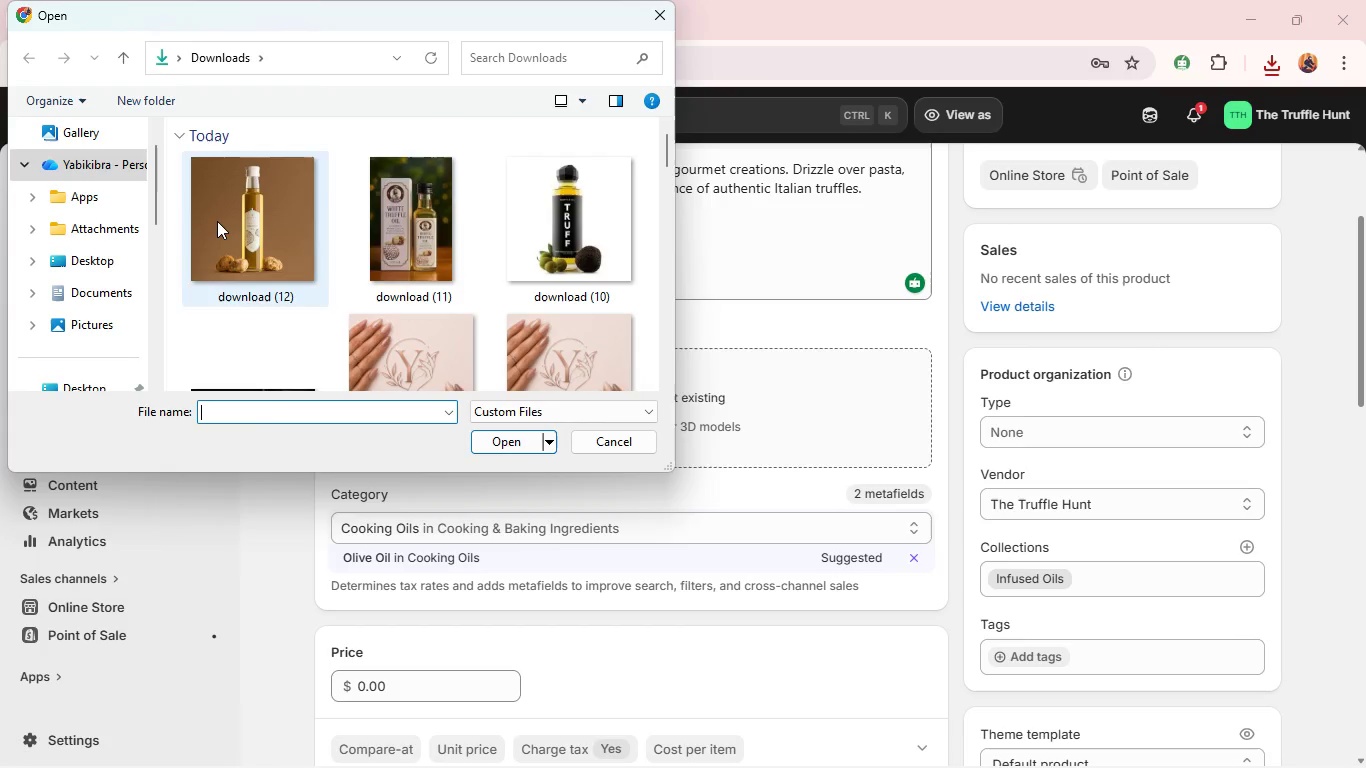 
left_click([218, 222])
 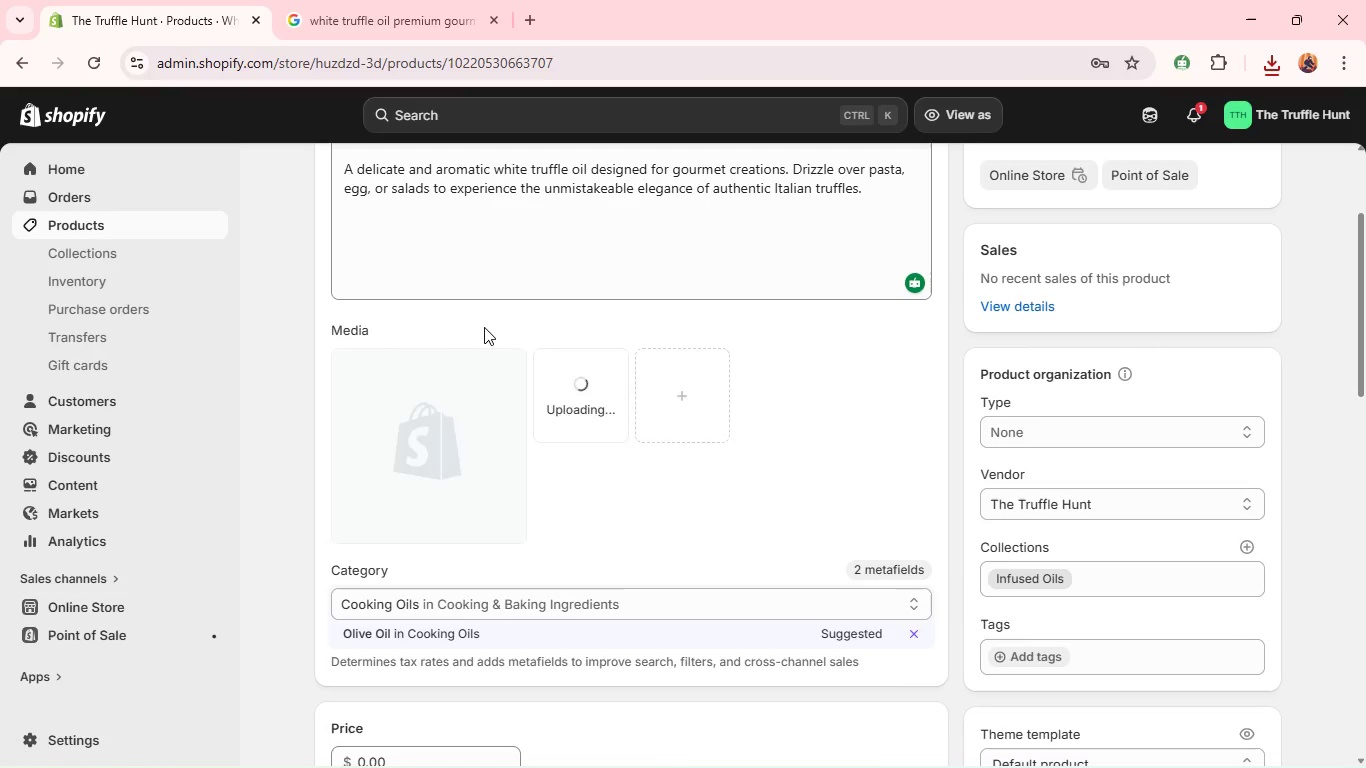 
wait(8.78)
 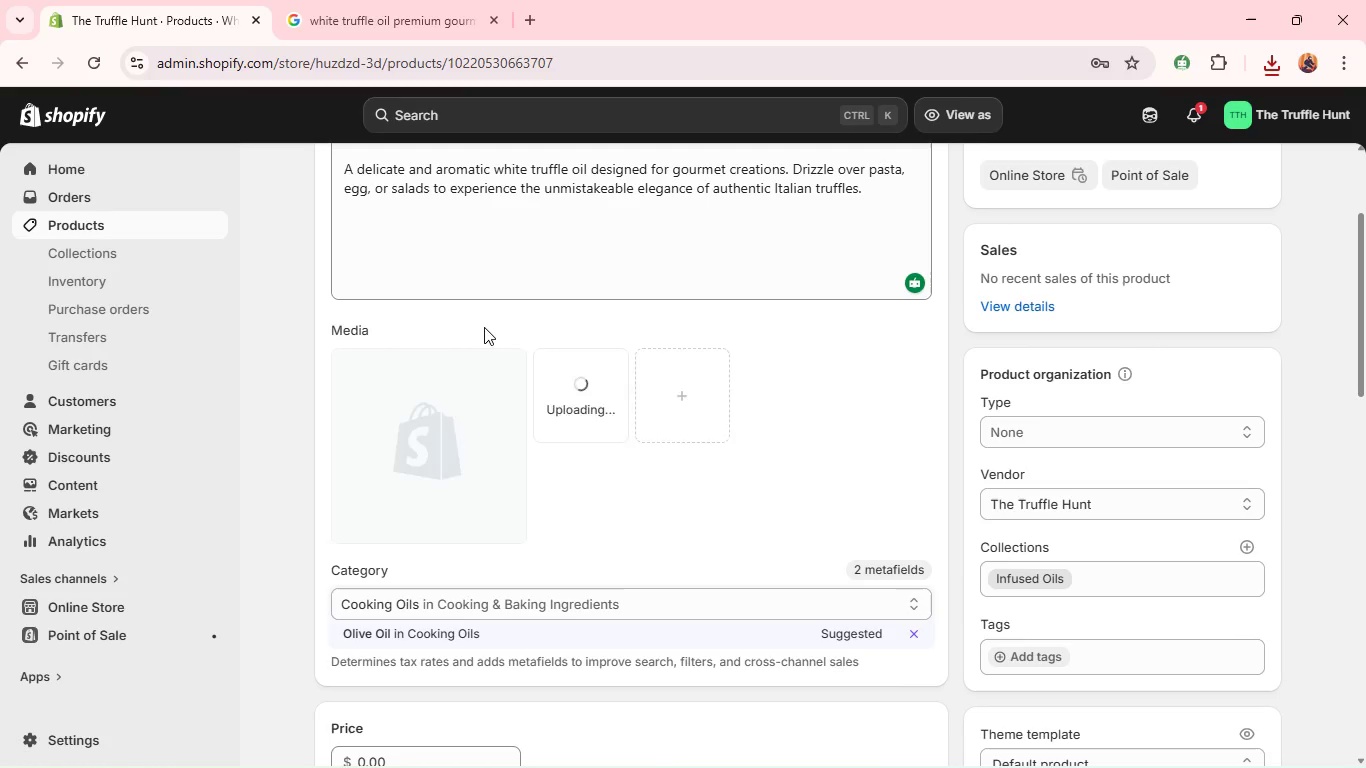 
left_click([971, 115])
 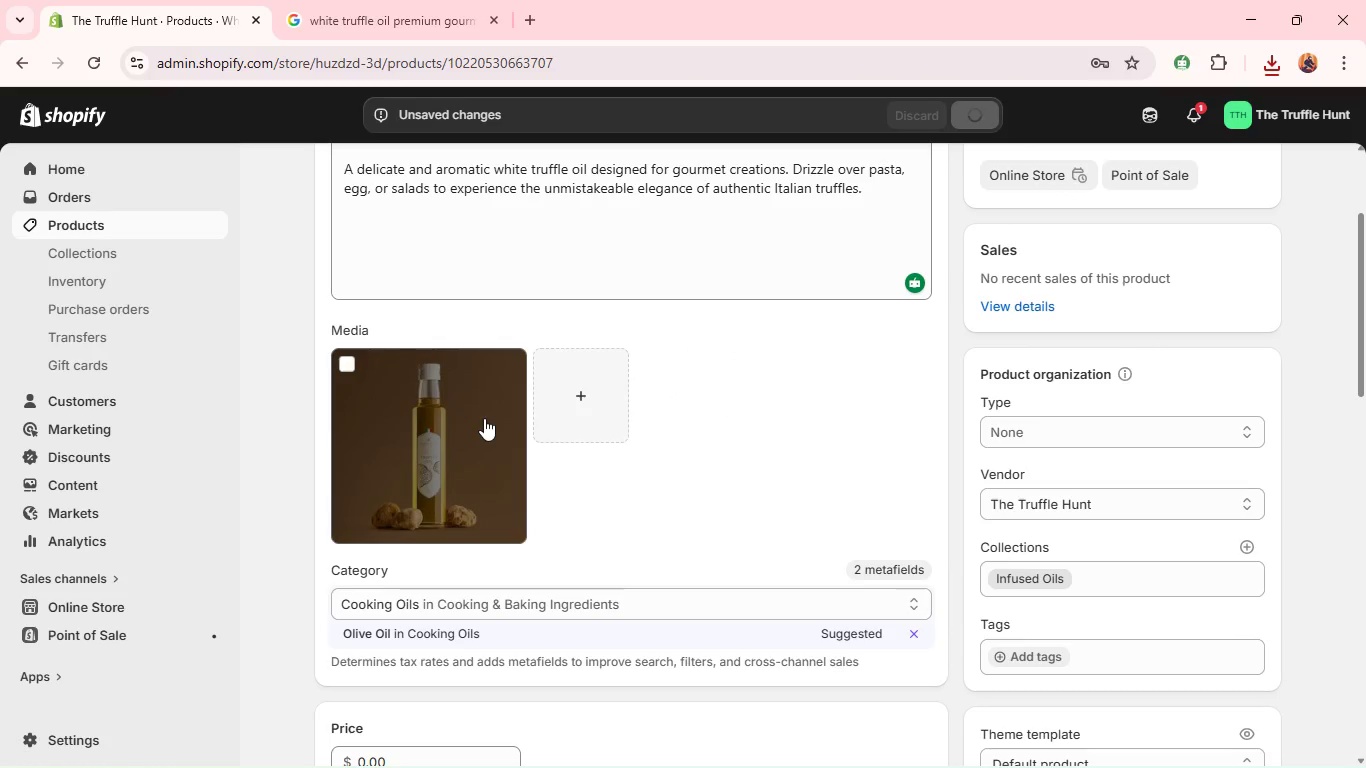 
wait(5.19)
 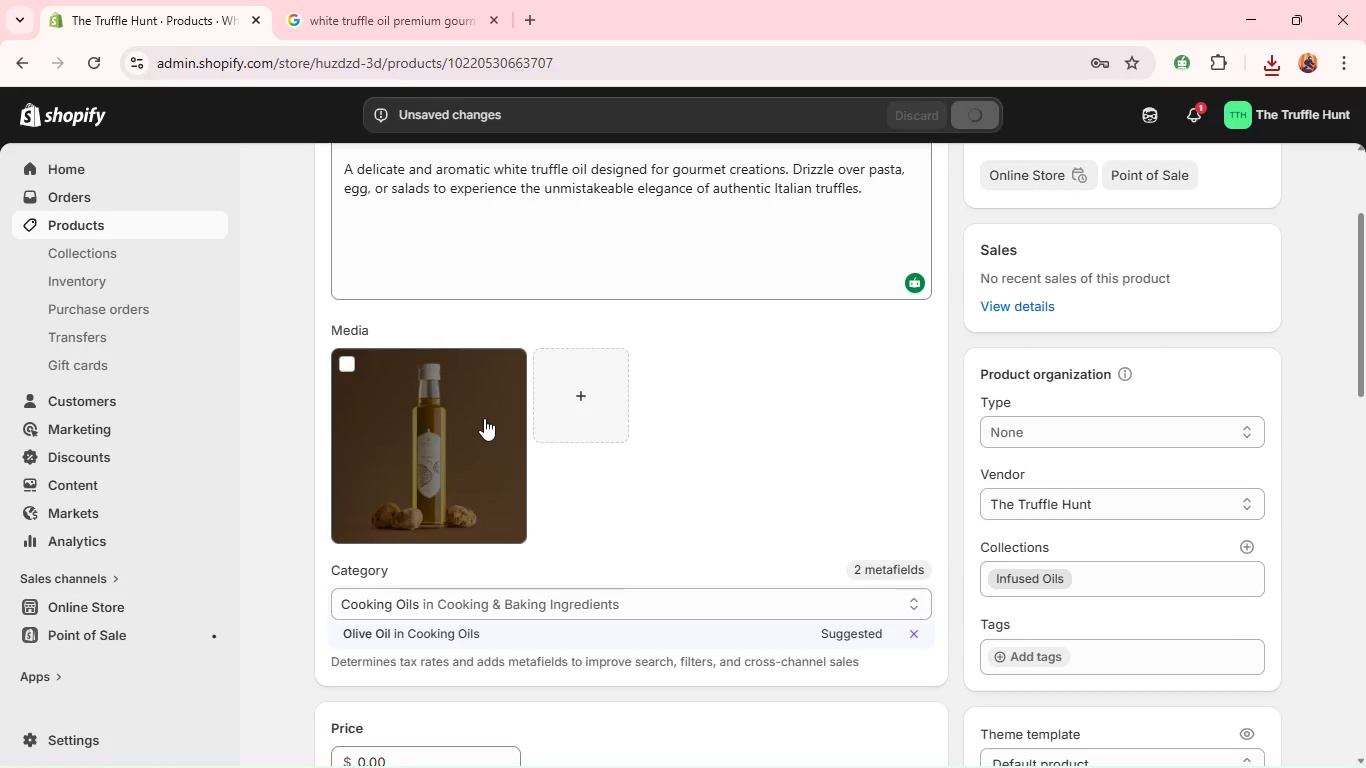 
left_click([484, 418])
 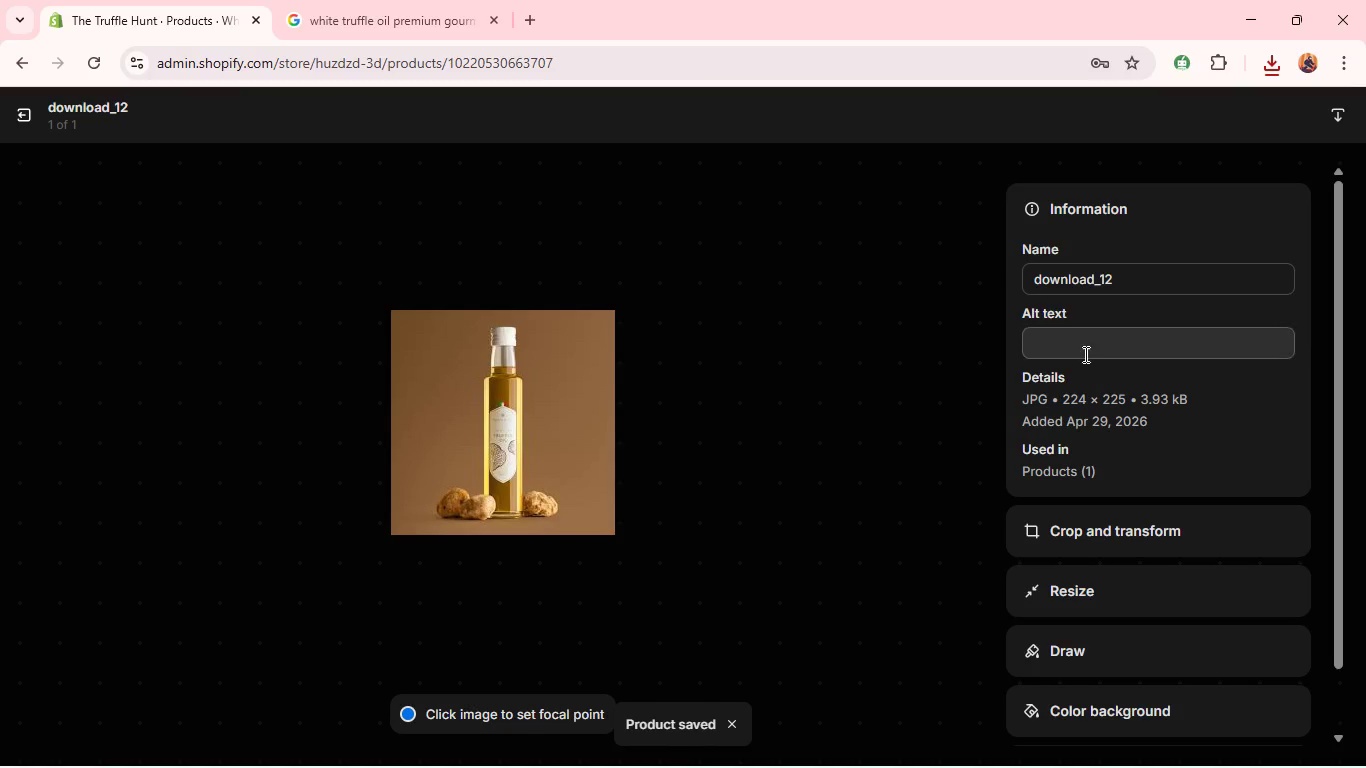 
left_click([1085, 351])
 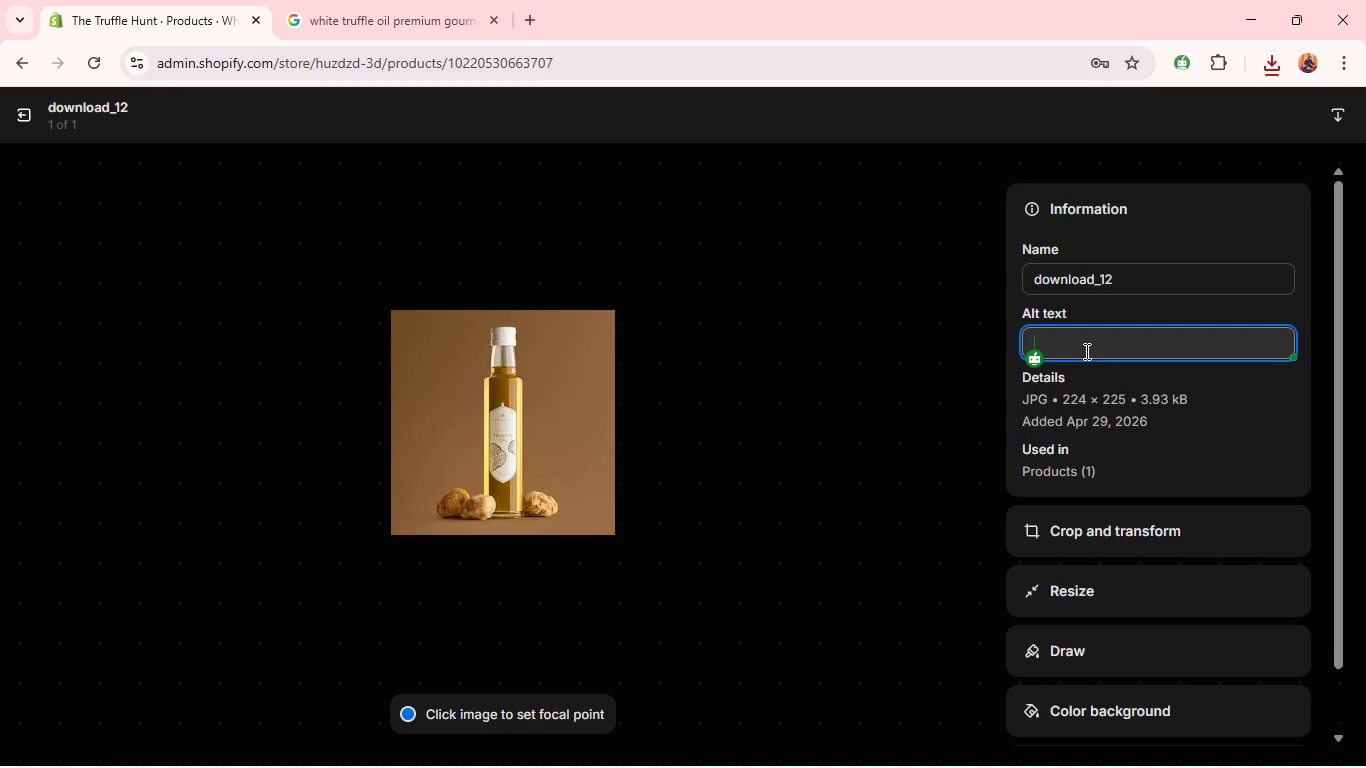 
type(Whh)
key(Backspace)
type(ite r)
key(Backspace)
type(truffle oil premium gourmet boo)
key(Backspace)
type(ttle )
 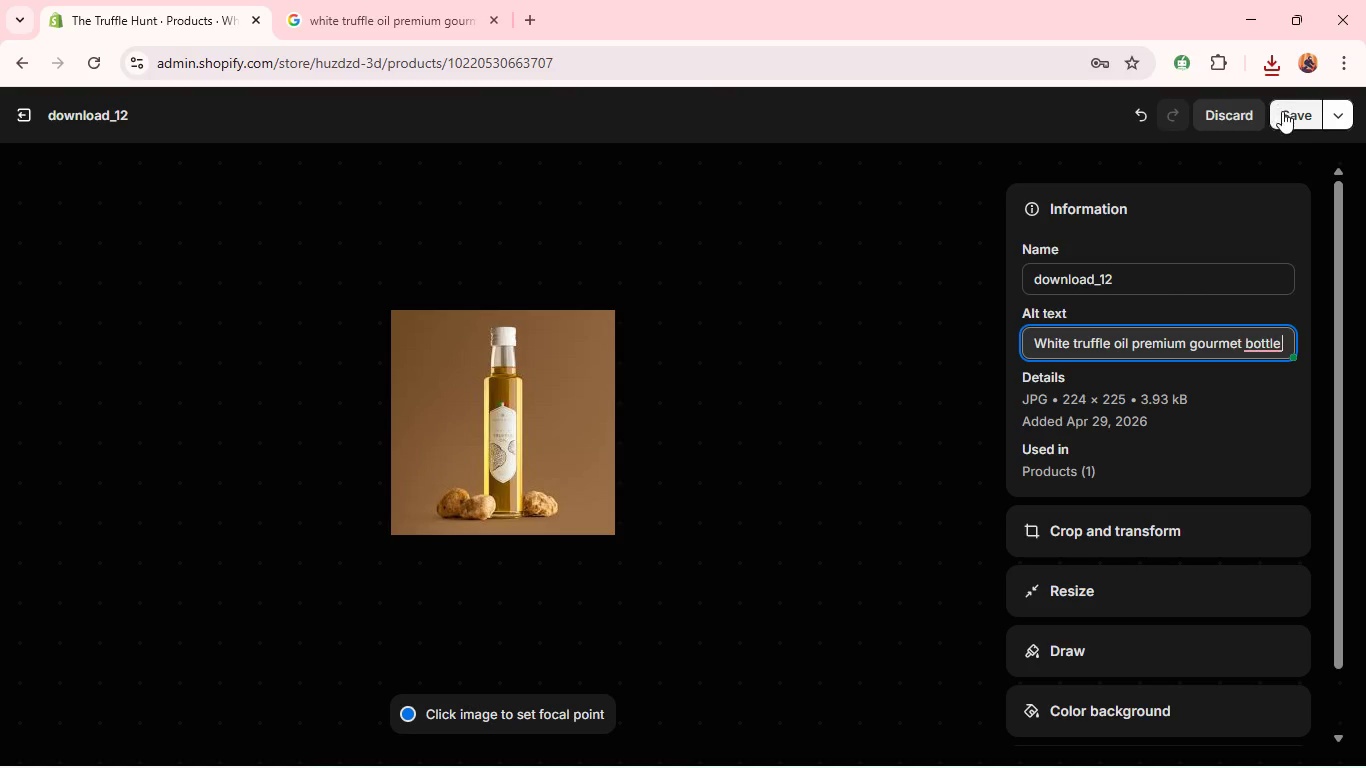 
left_click([1282, 111])
 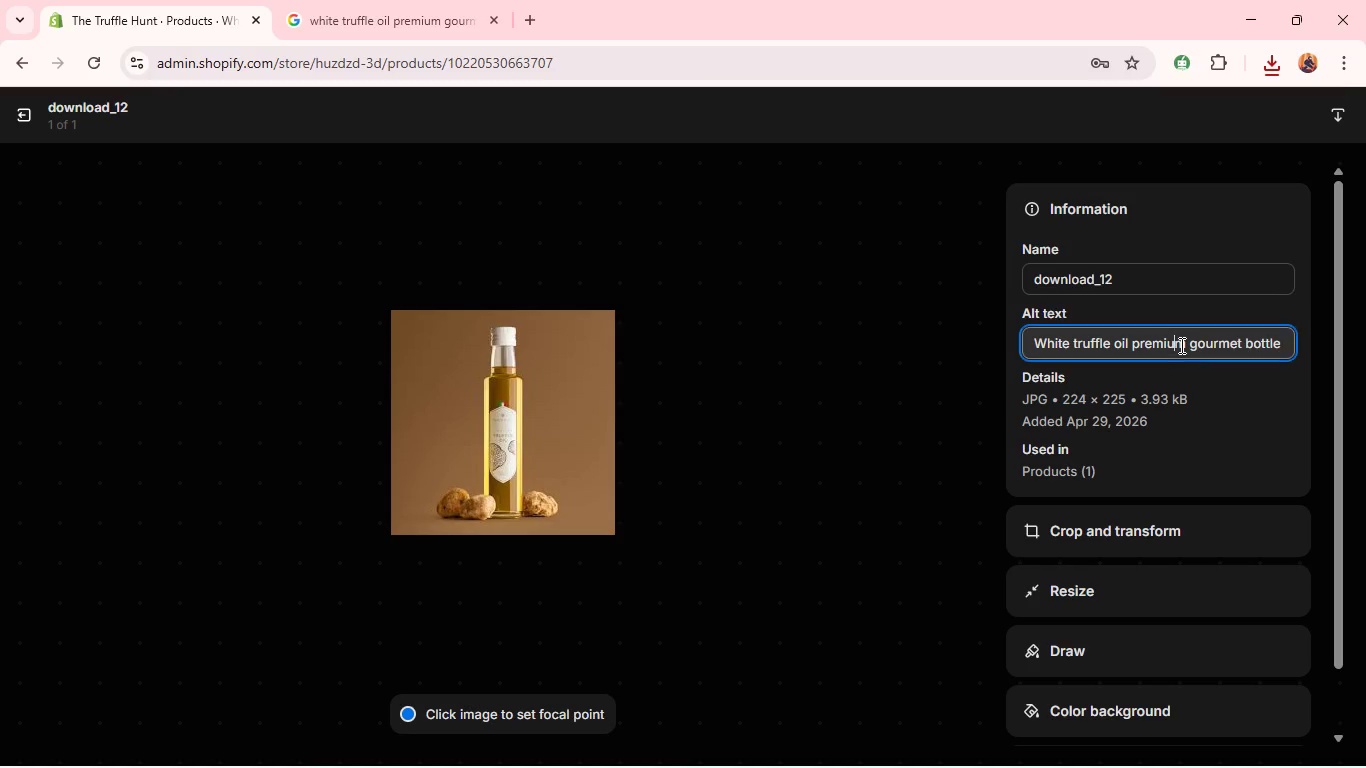 
left_click([1180, 345])
 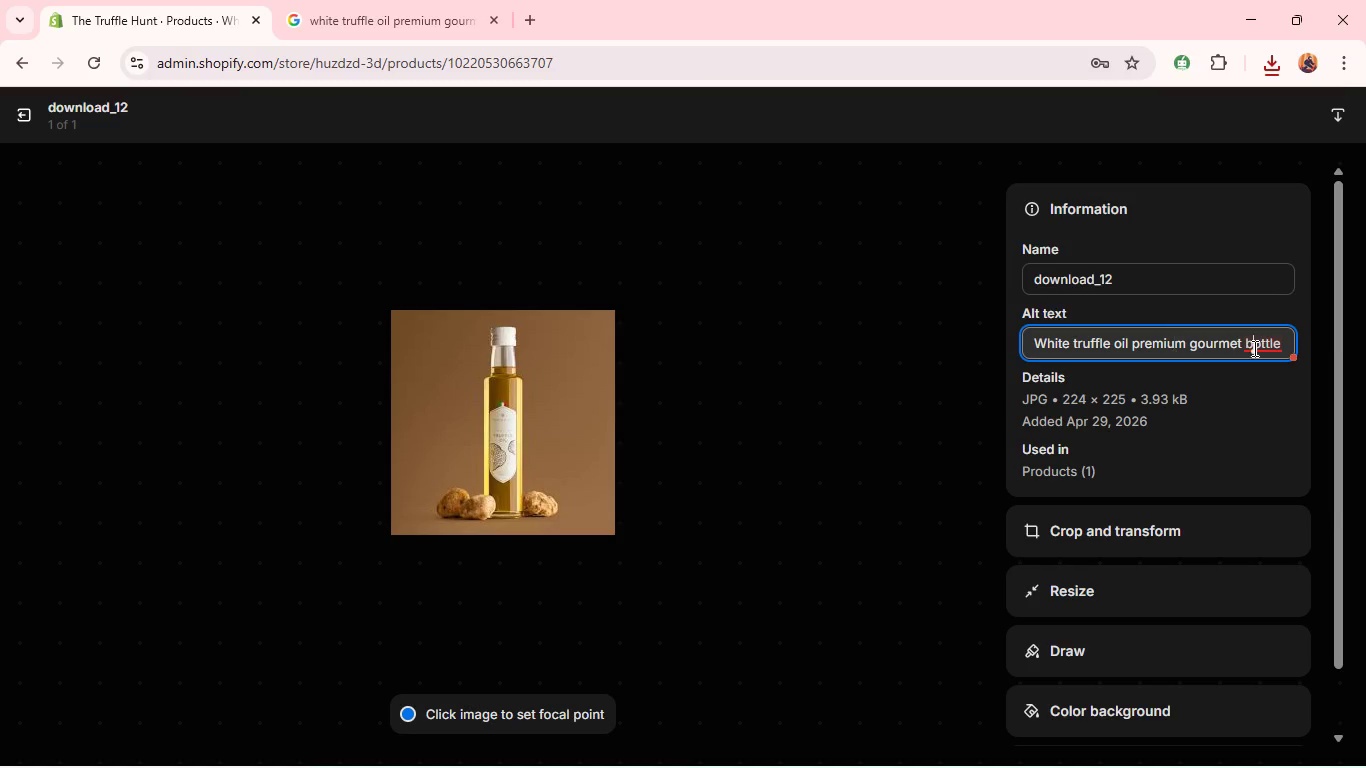 
left_click([1253, 348])
 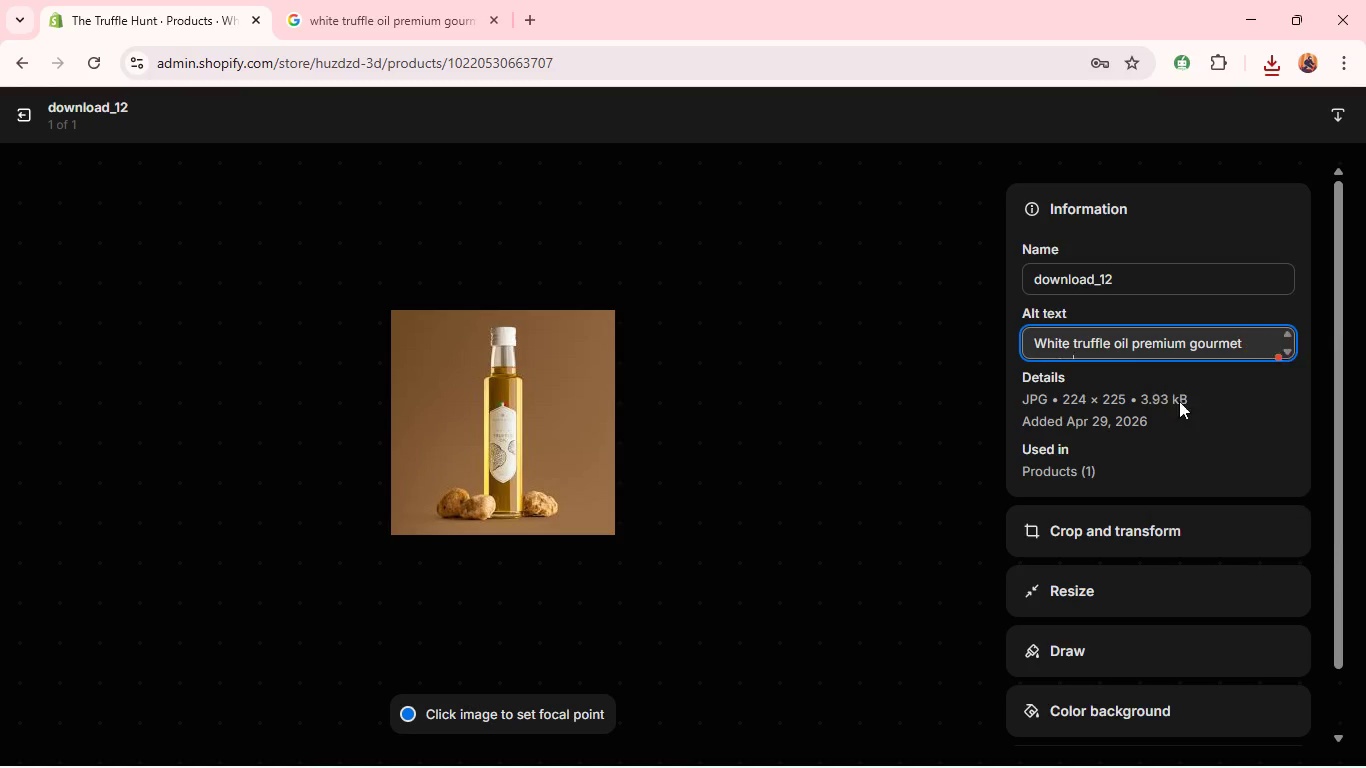 
left_click([1177, 400])
 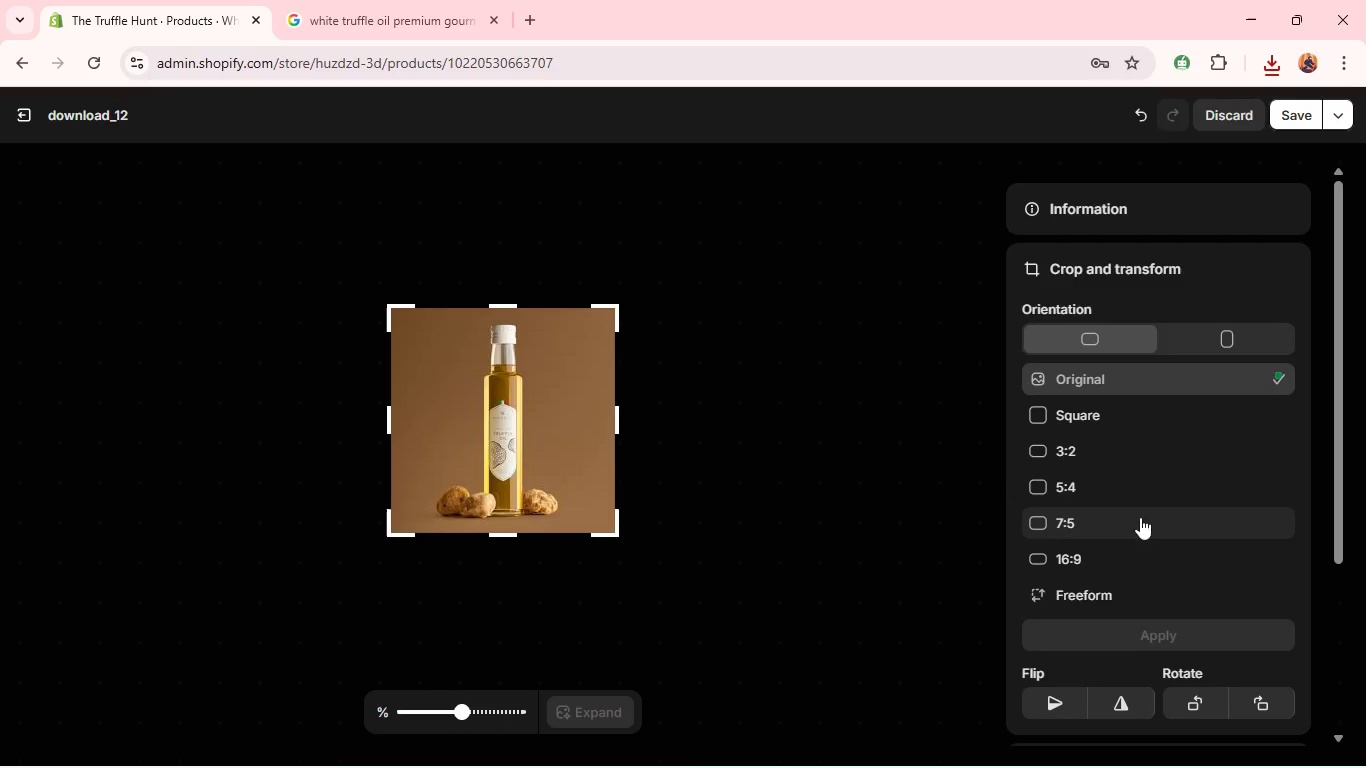 
left_click([1139, 535])
 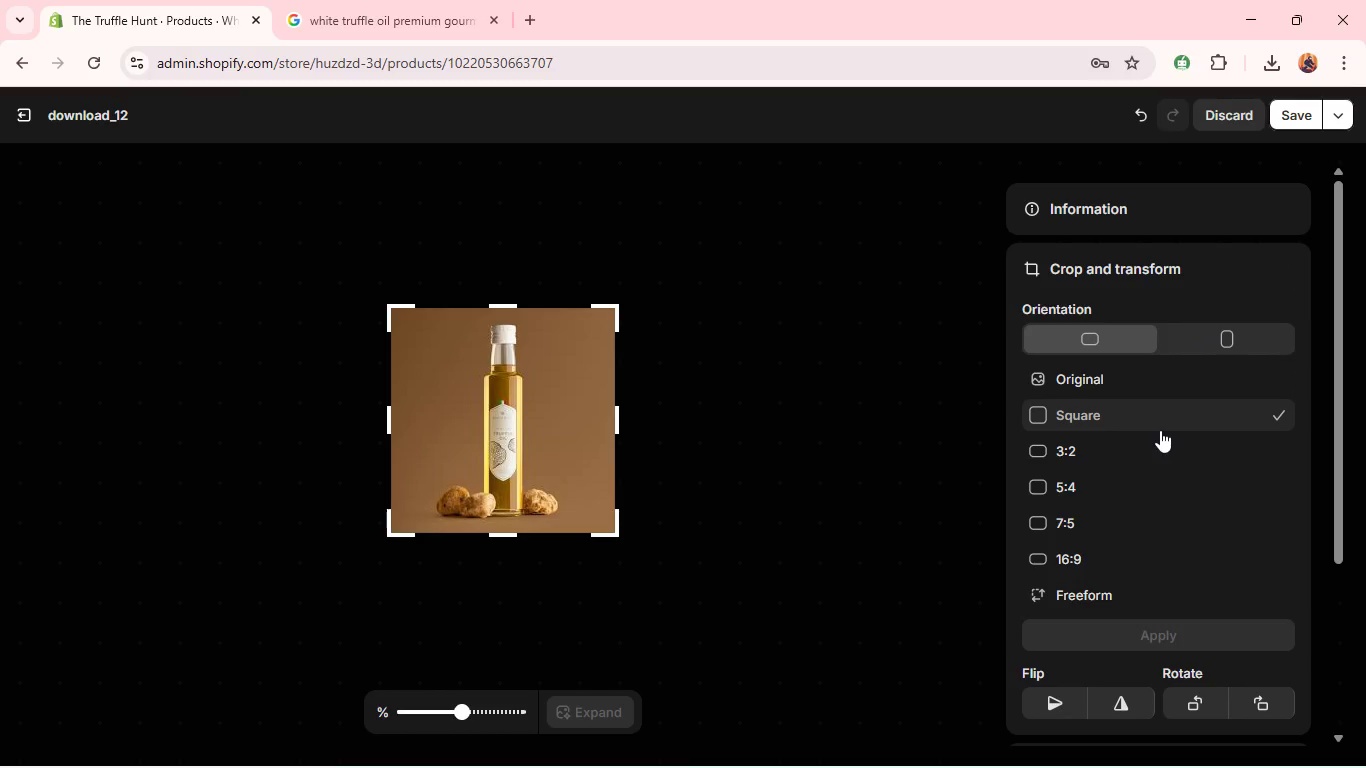 
left_click([1160, 430])
 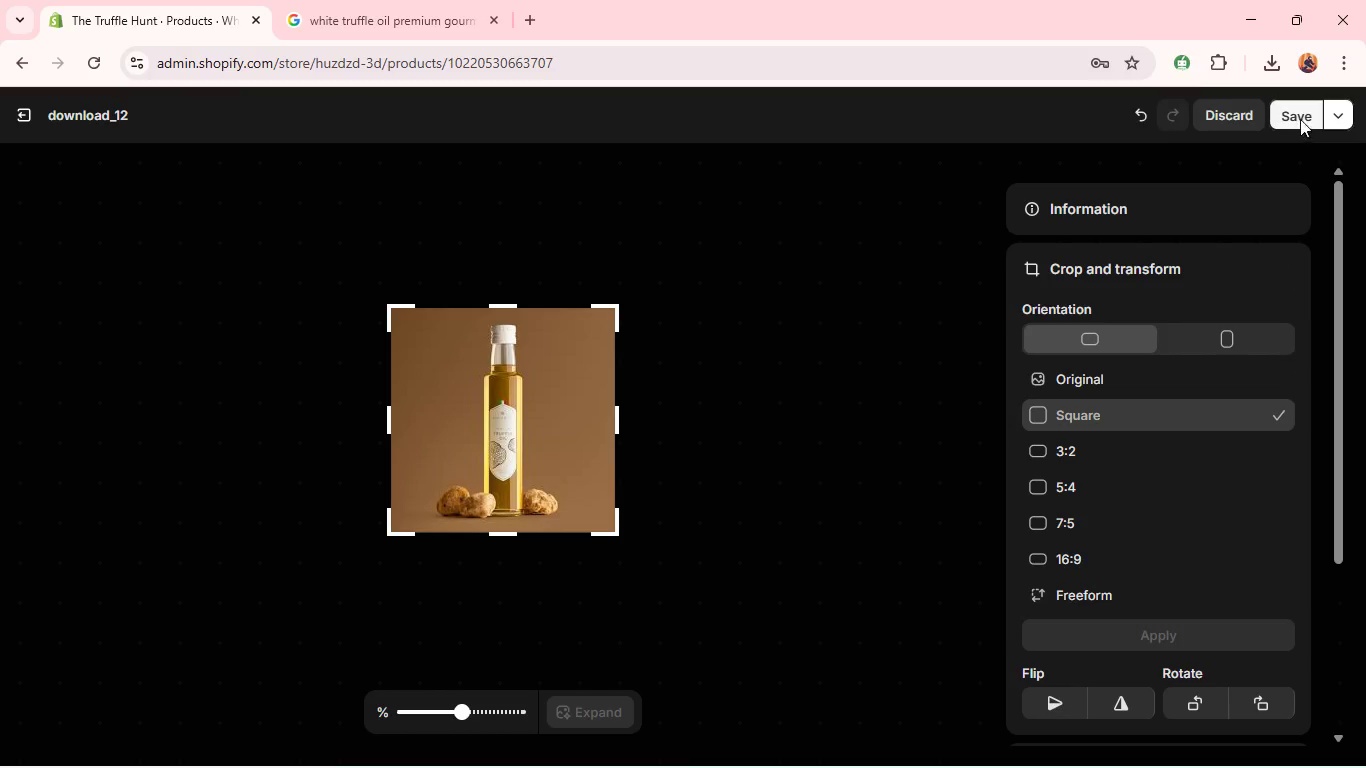 
left_click([1300, 119])
 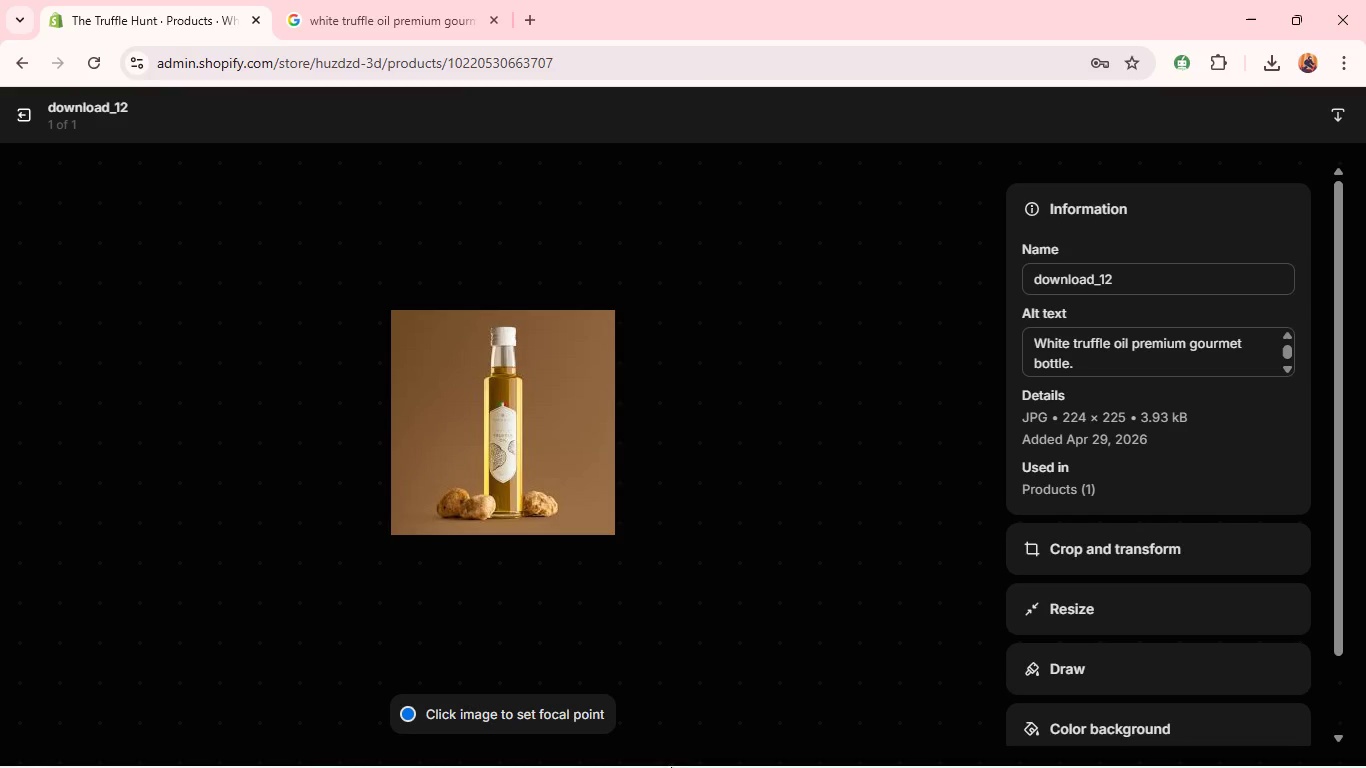 
wait(7.09)
 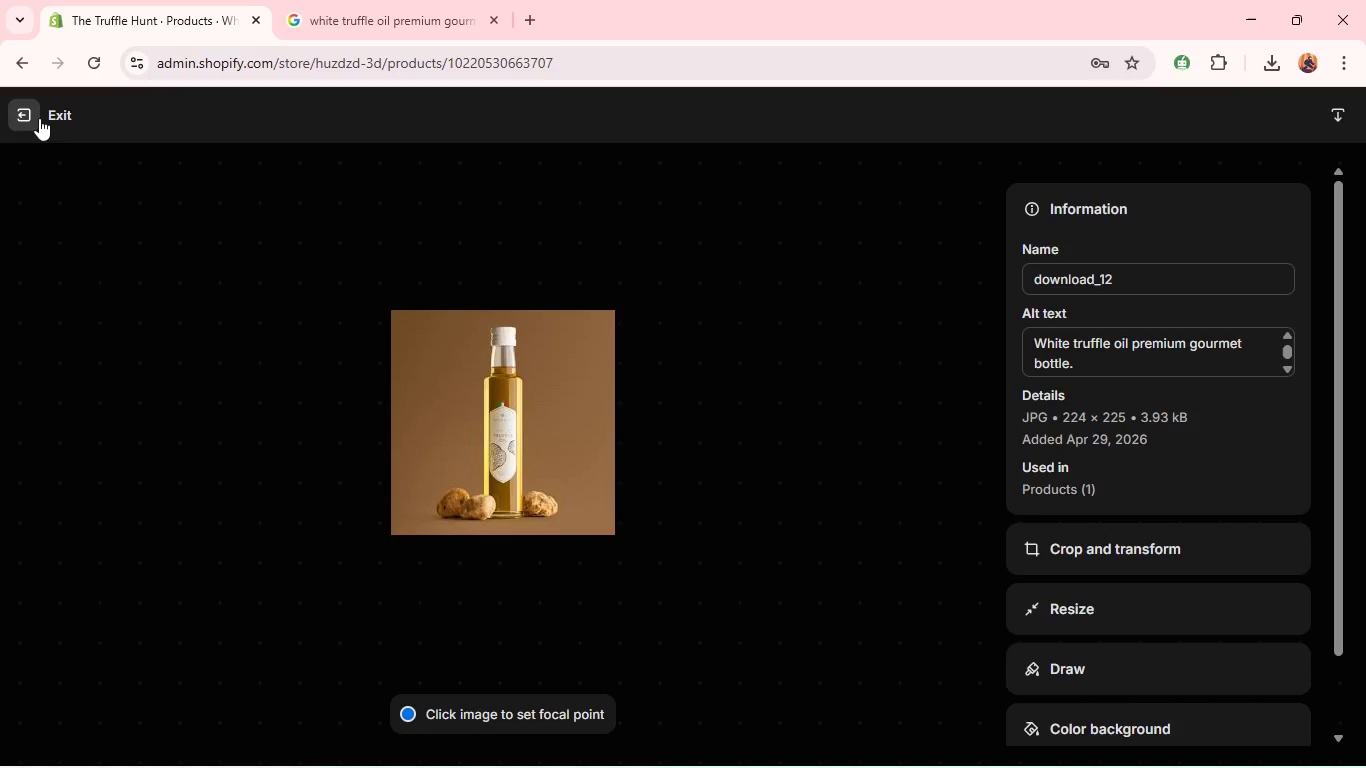 
left_click([27, 120])
 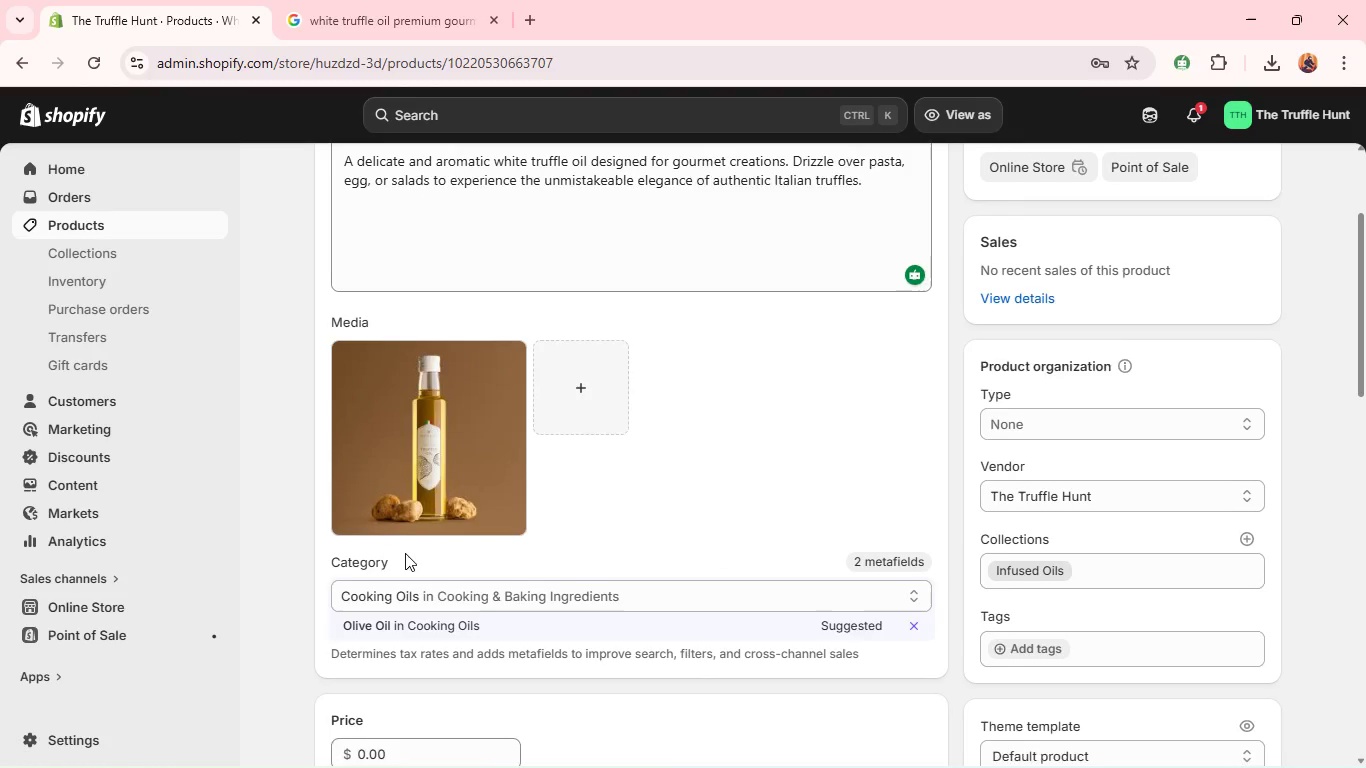 
scroll: coordinate [408, 574], scroll_direction: down, amount: 1.0
 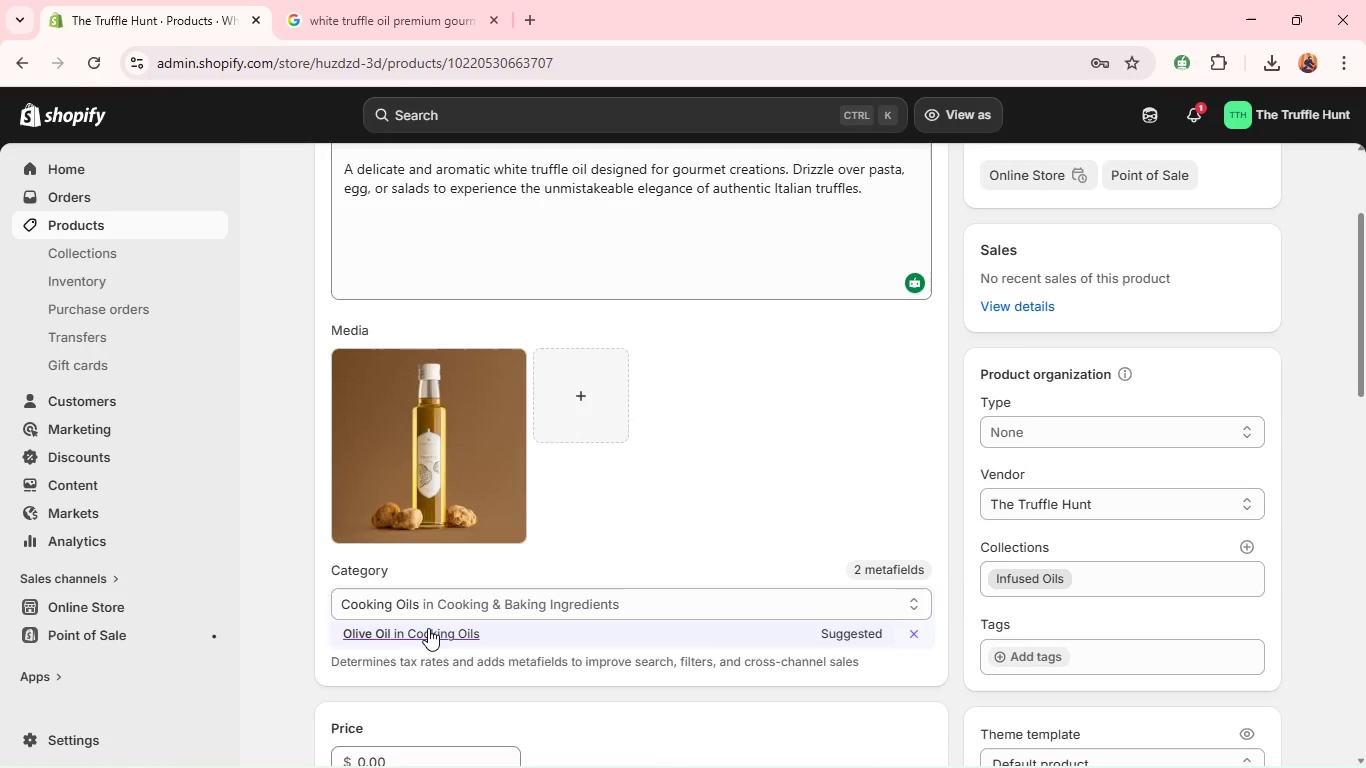 
left_click([428, 628])
 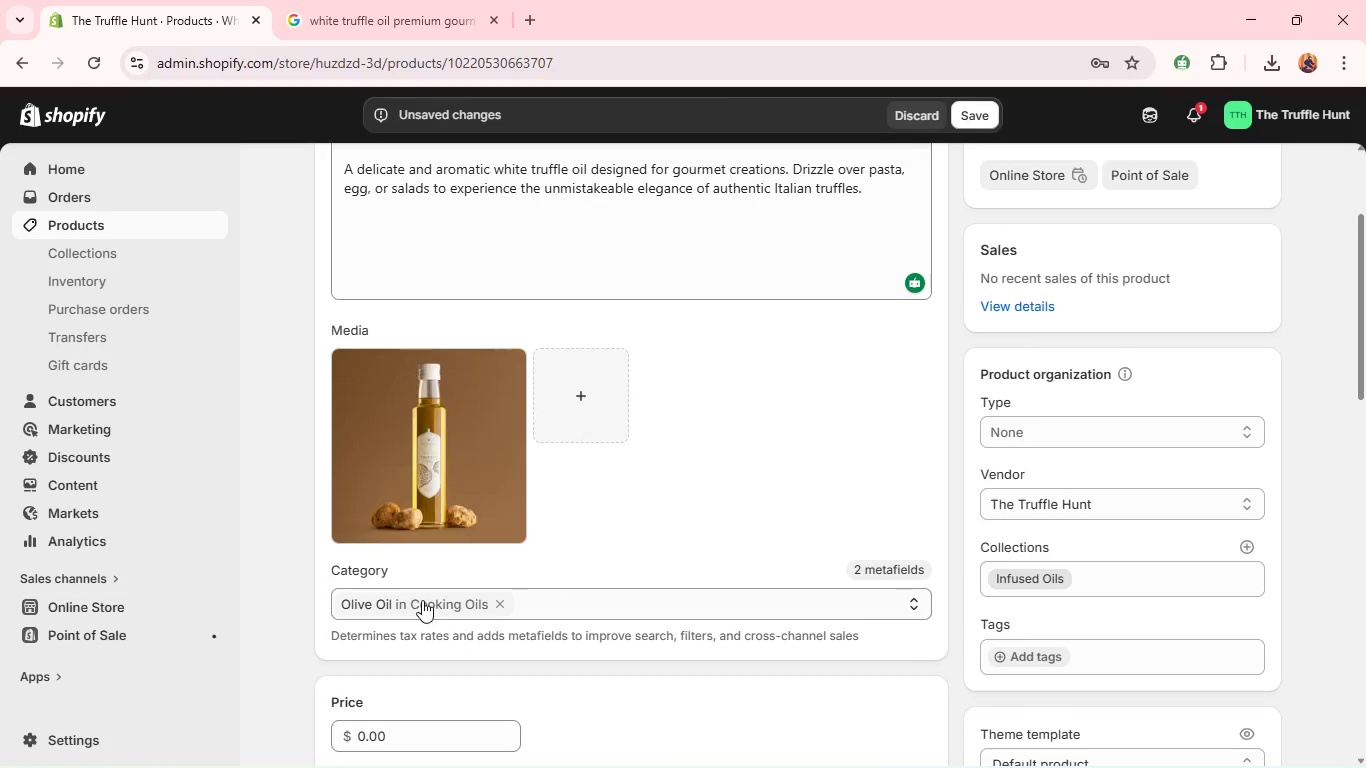 
scroll: coordinate [422, 598], scroll_direction: down, amount: 1.0
 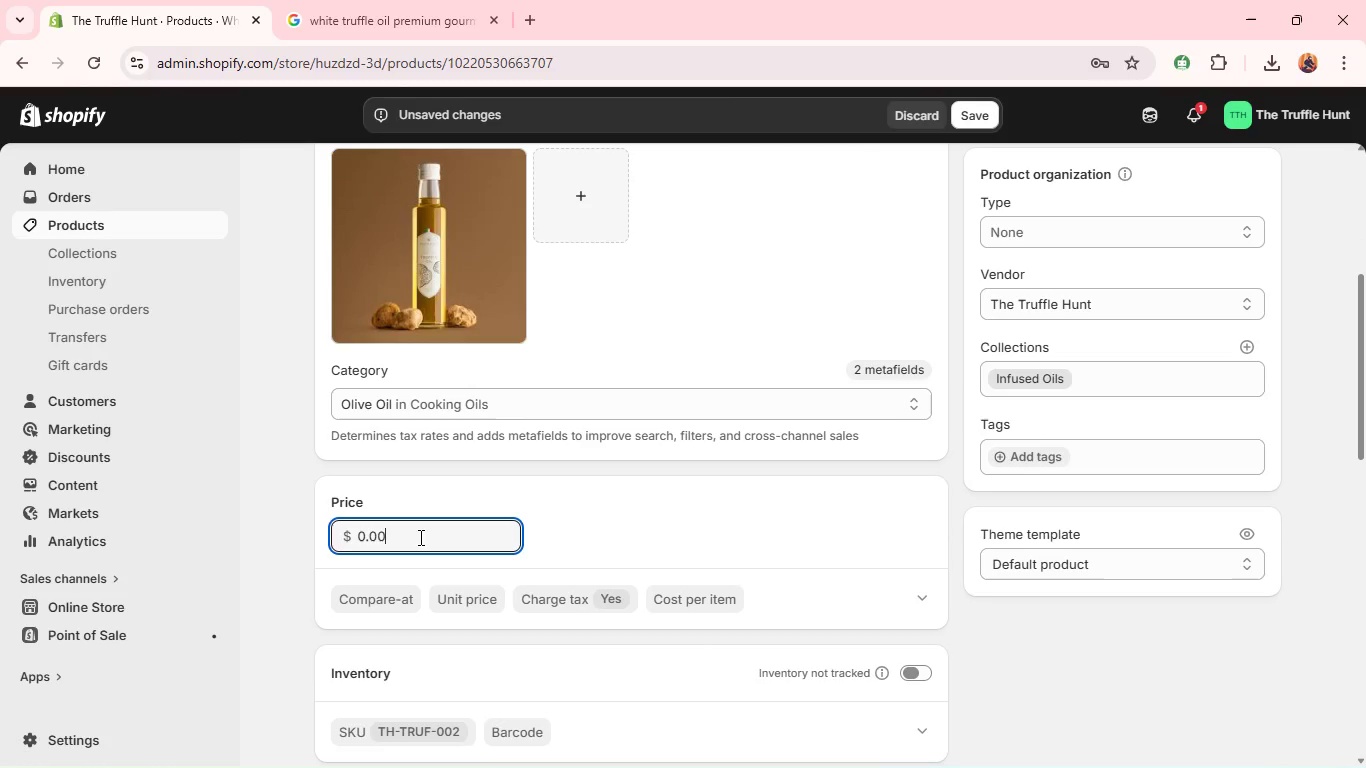 
left_click([419, 537])
 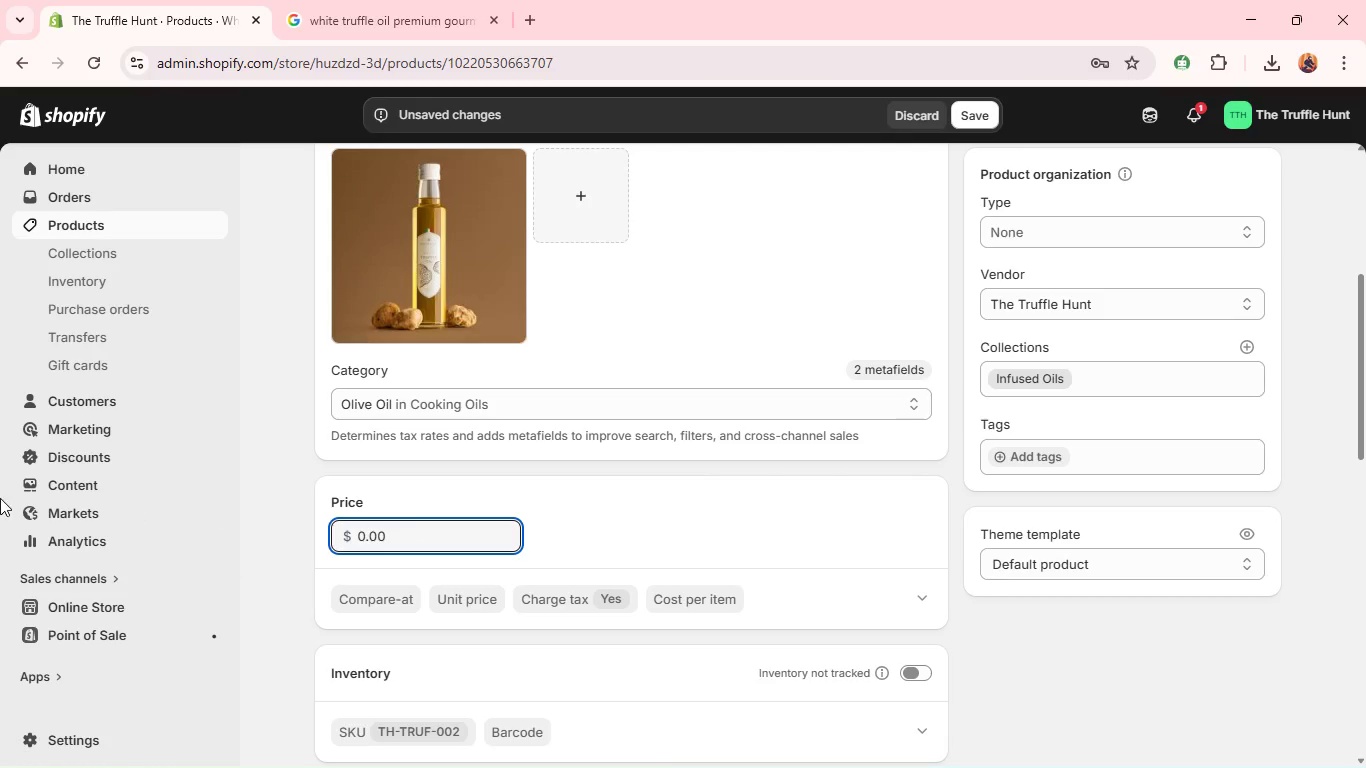 
wait(7.8)
 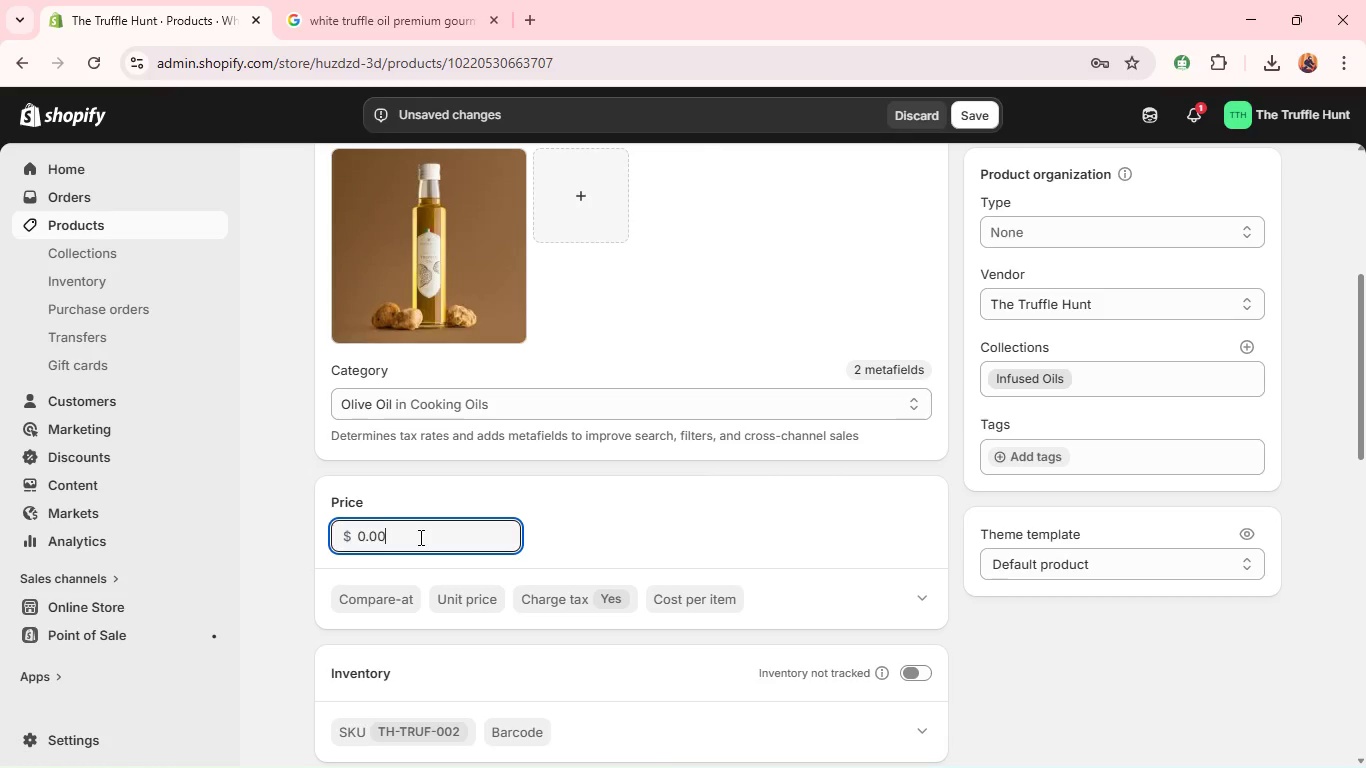 
double_click([379, 536])
 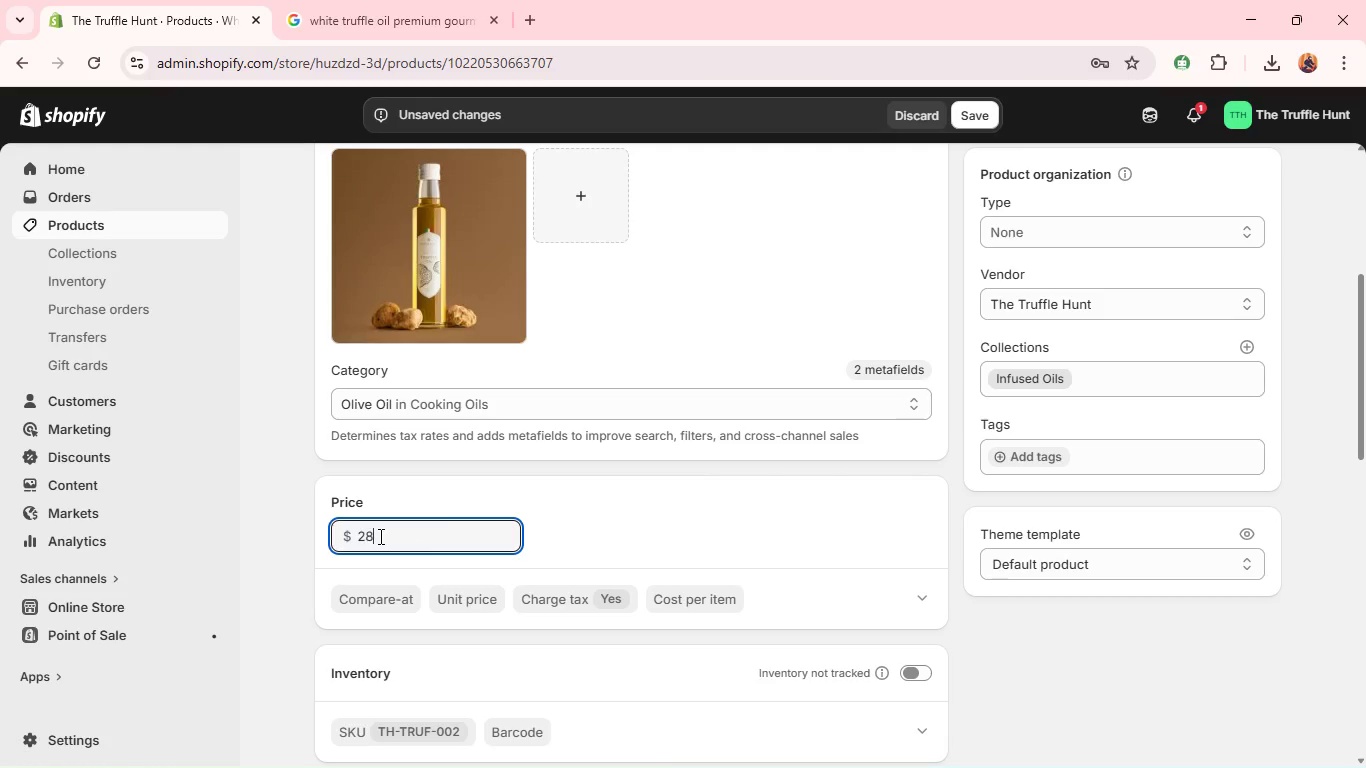 
type(28.5)
 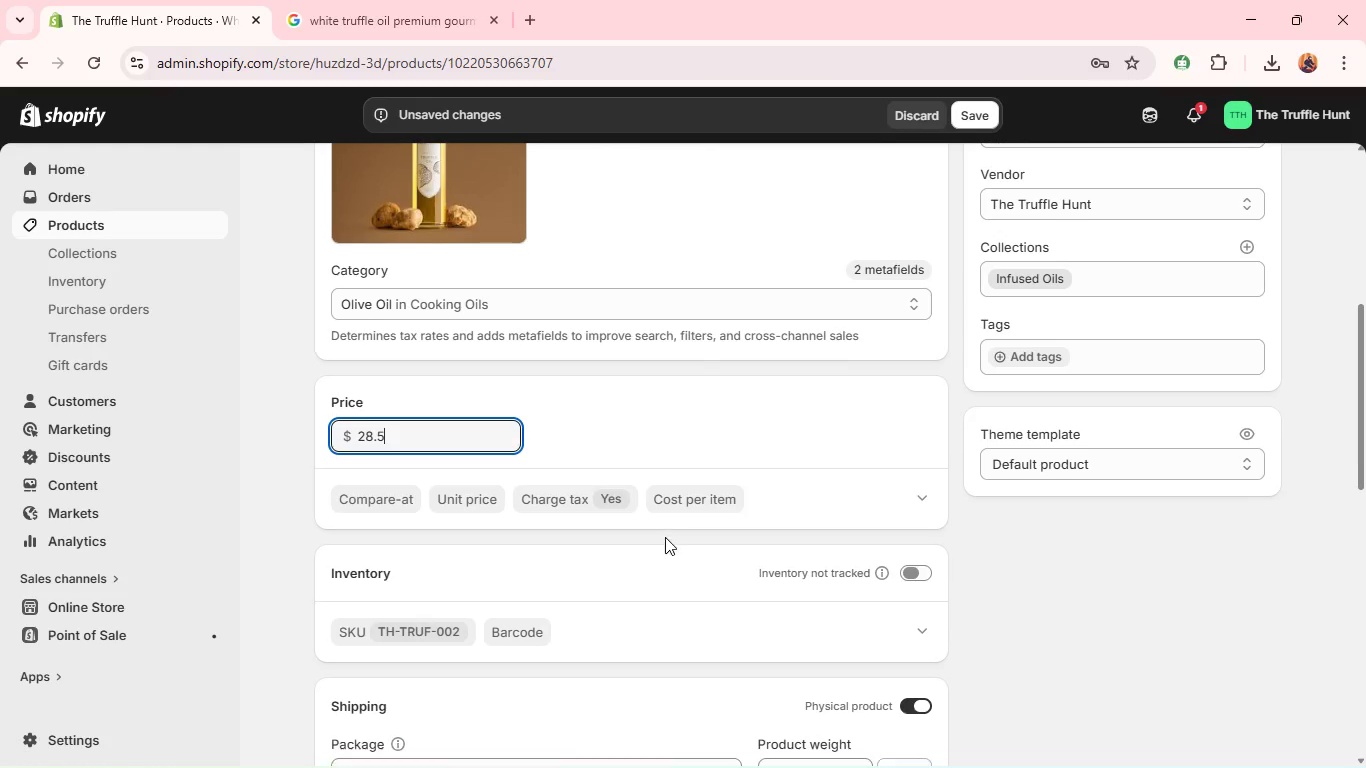 
scroll: coordinate [665, 537], scroll_direction: down, amount: 1.0
 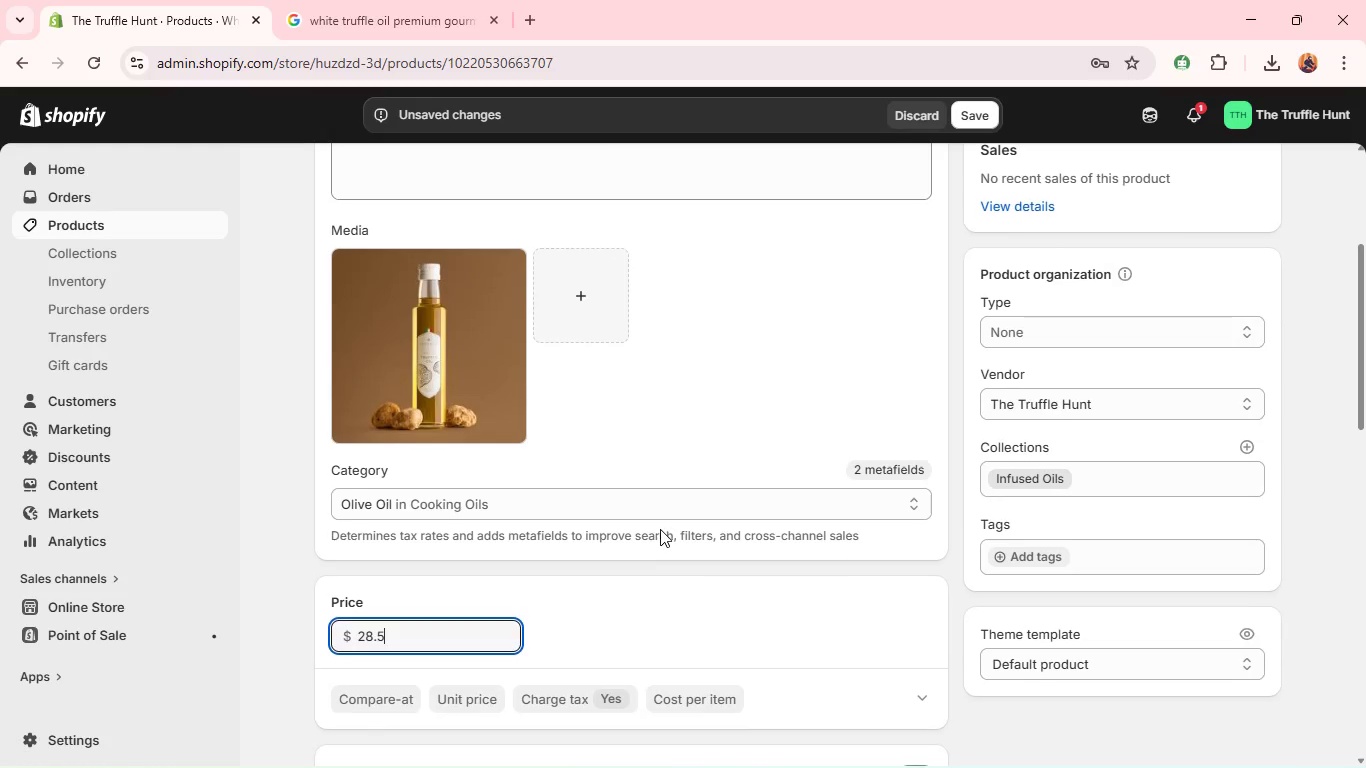 
scroll: coordinate [662, 532], scroll_direction: up, amount: 2.0
 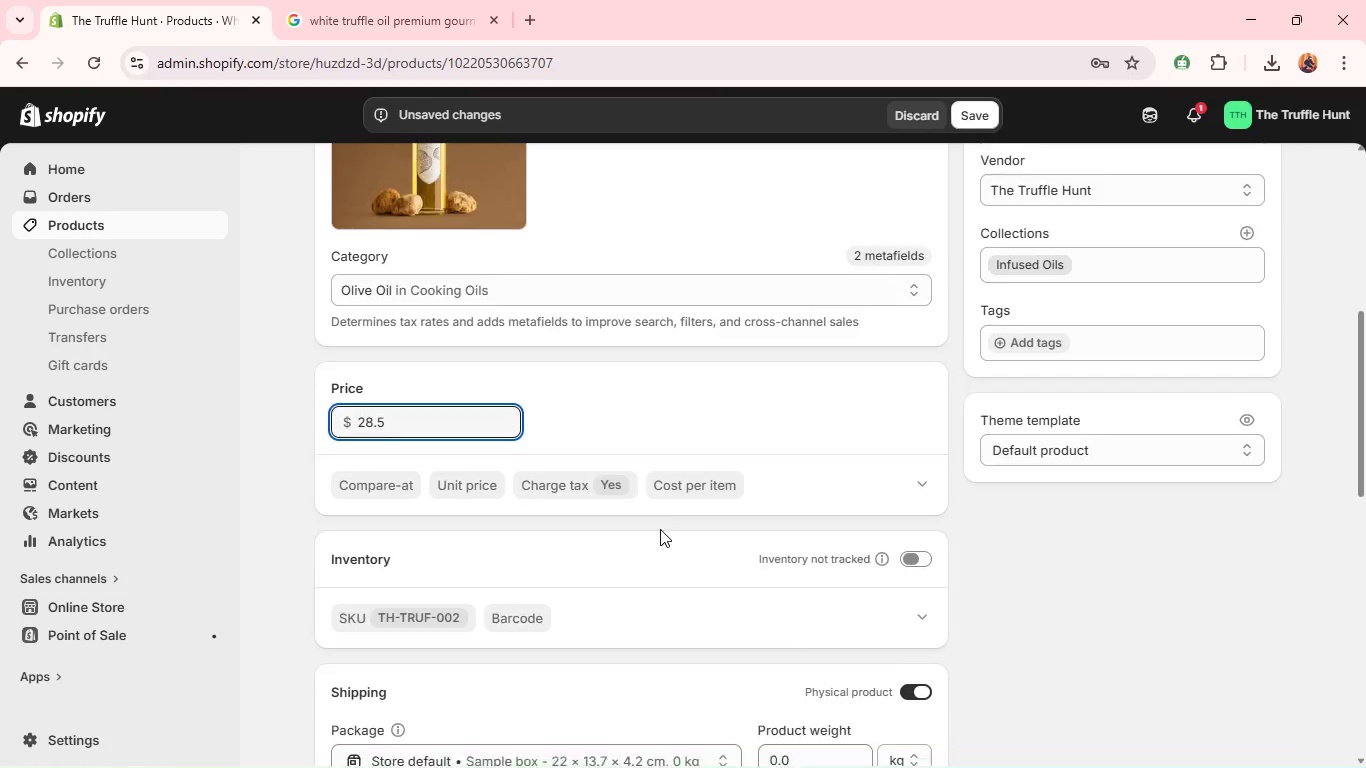 
scroll: coordinate [660, 529], scroll_direction: down, amount: 4.0
 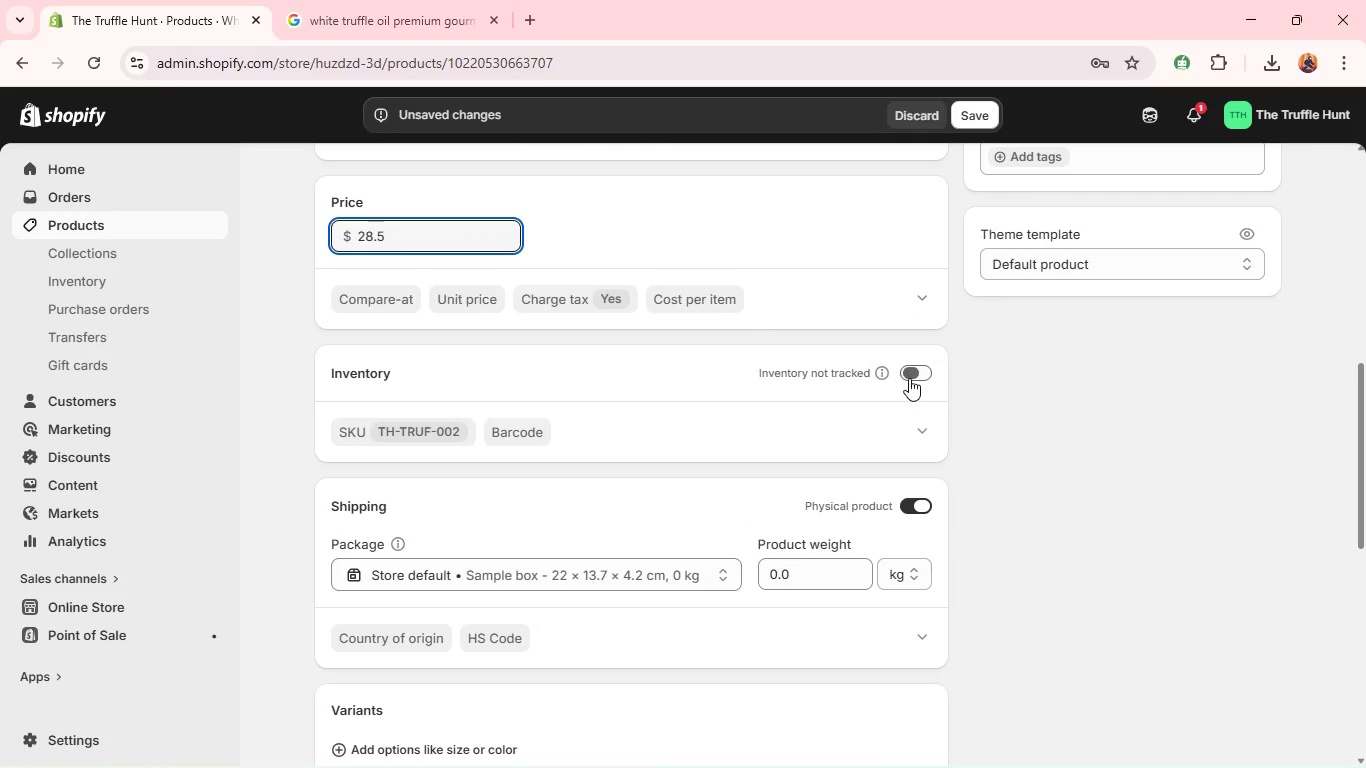 
left_click([909, 378])
 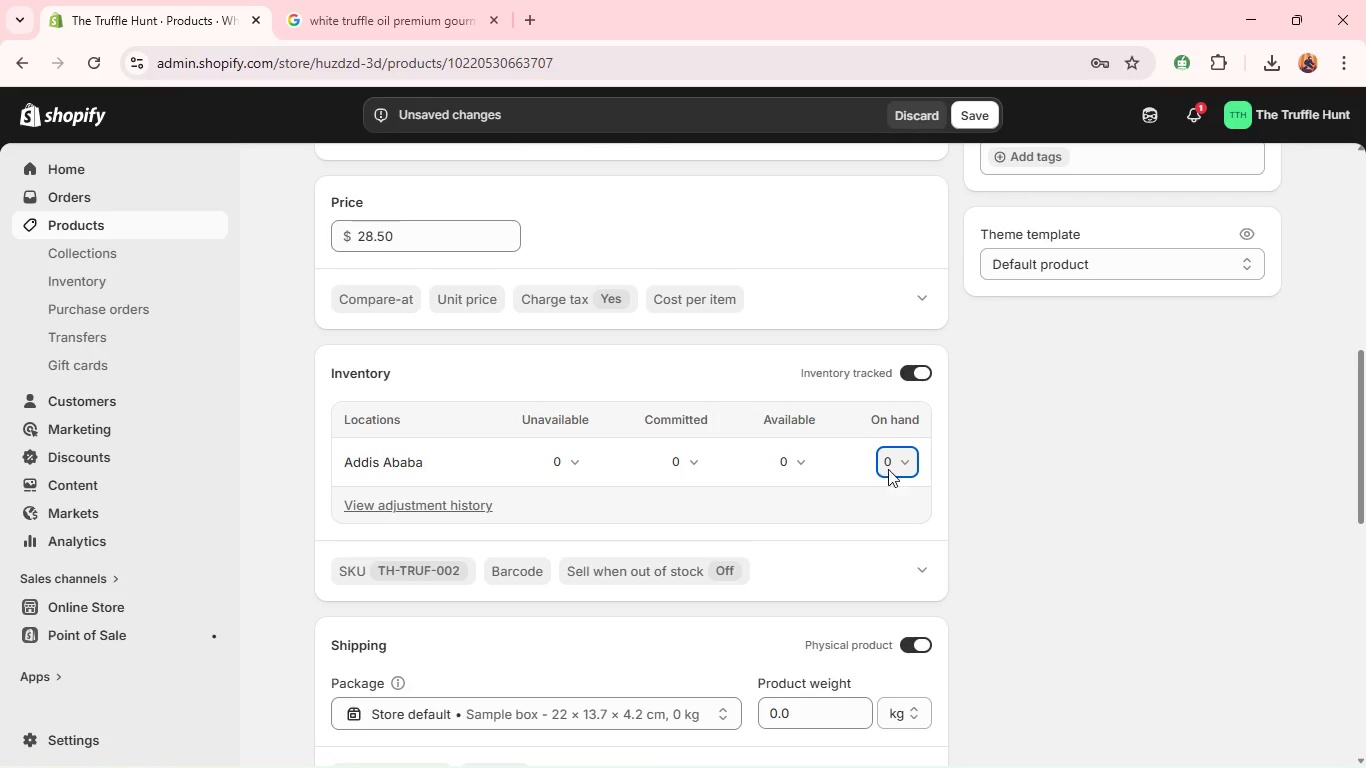 
left_click([888, 469])
 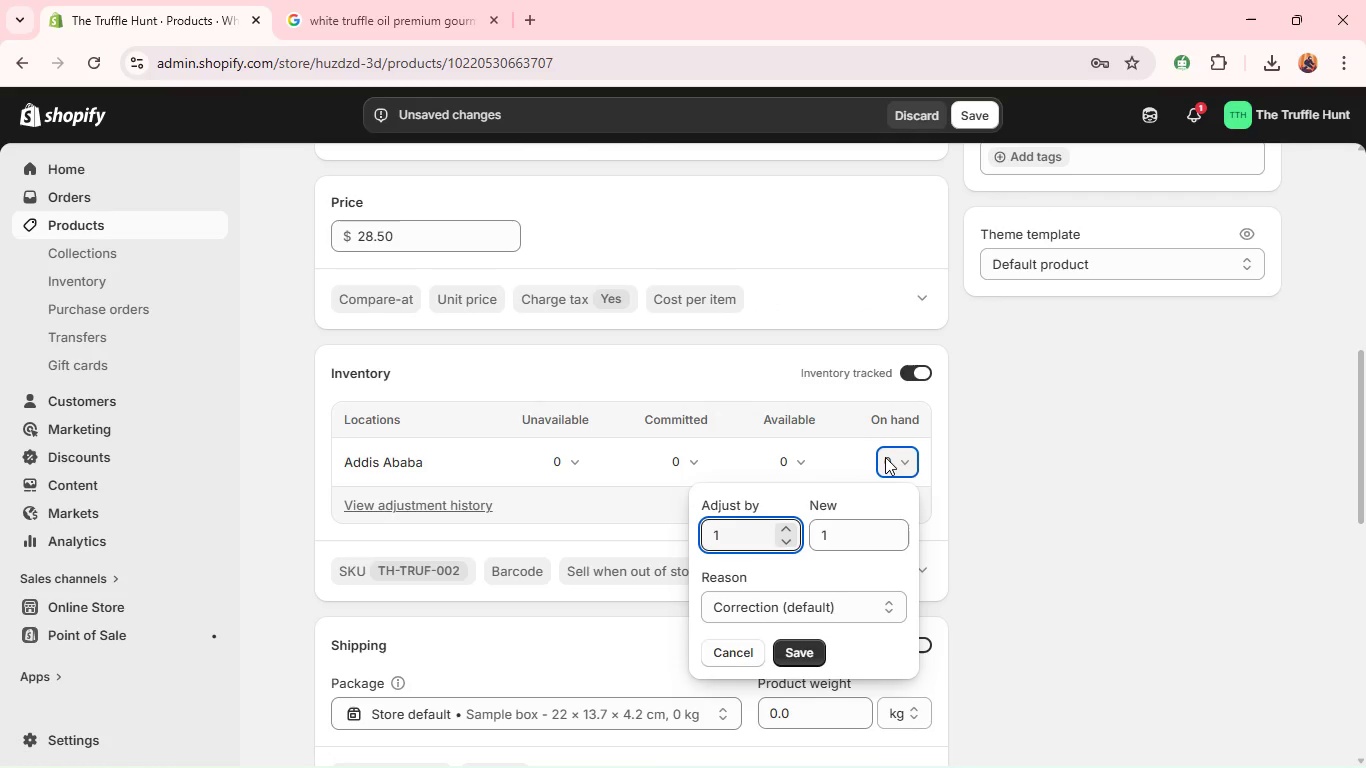 
type(100)
 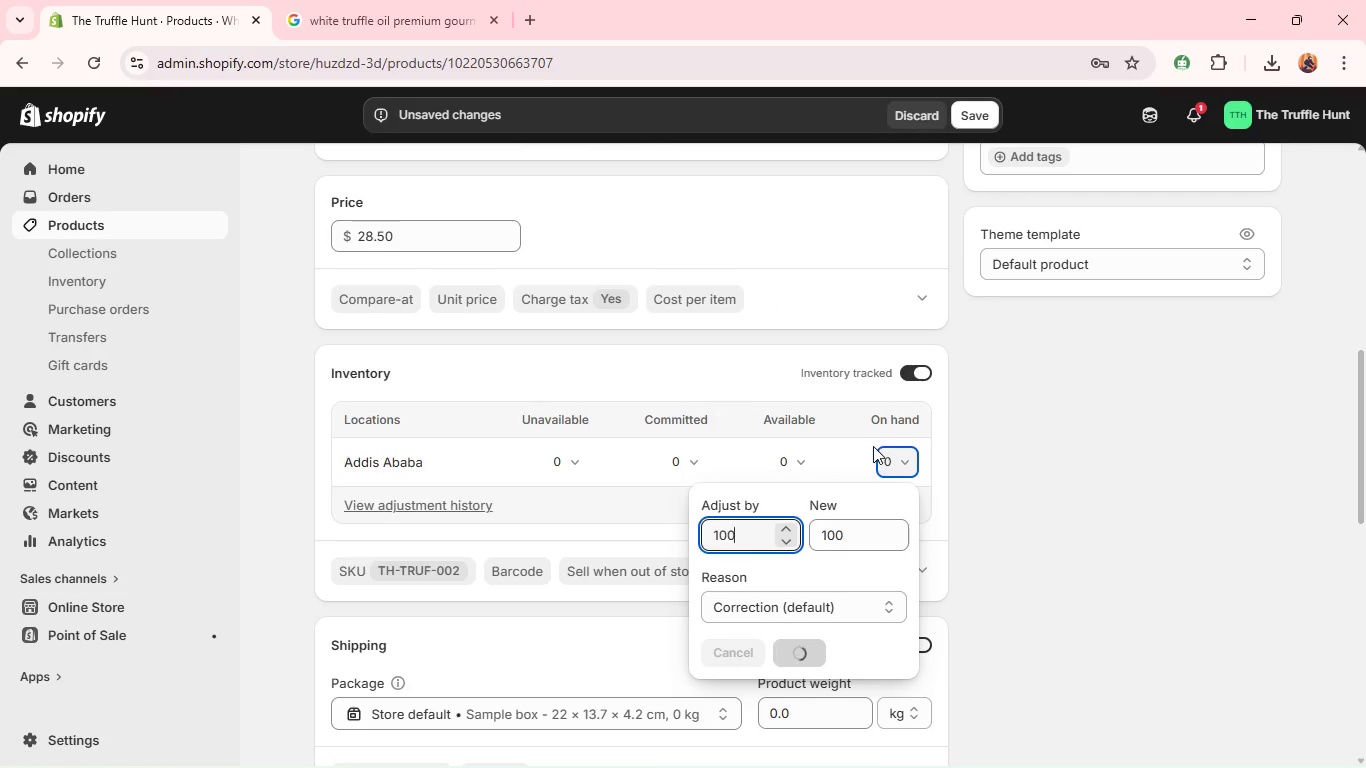 
key(Enter)
 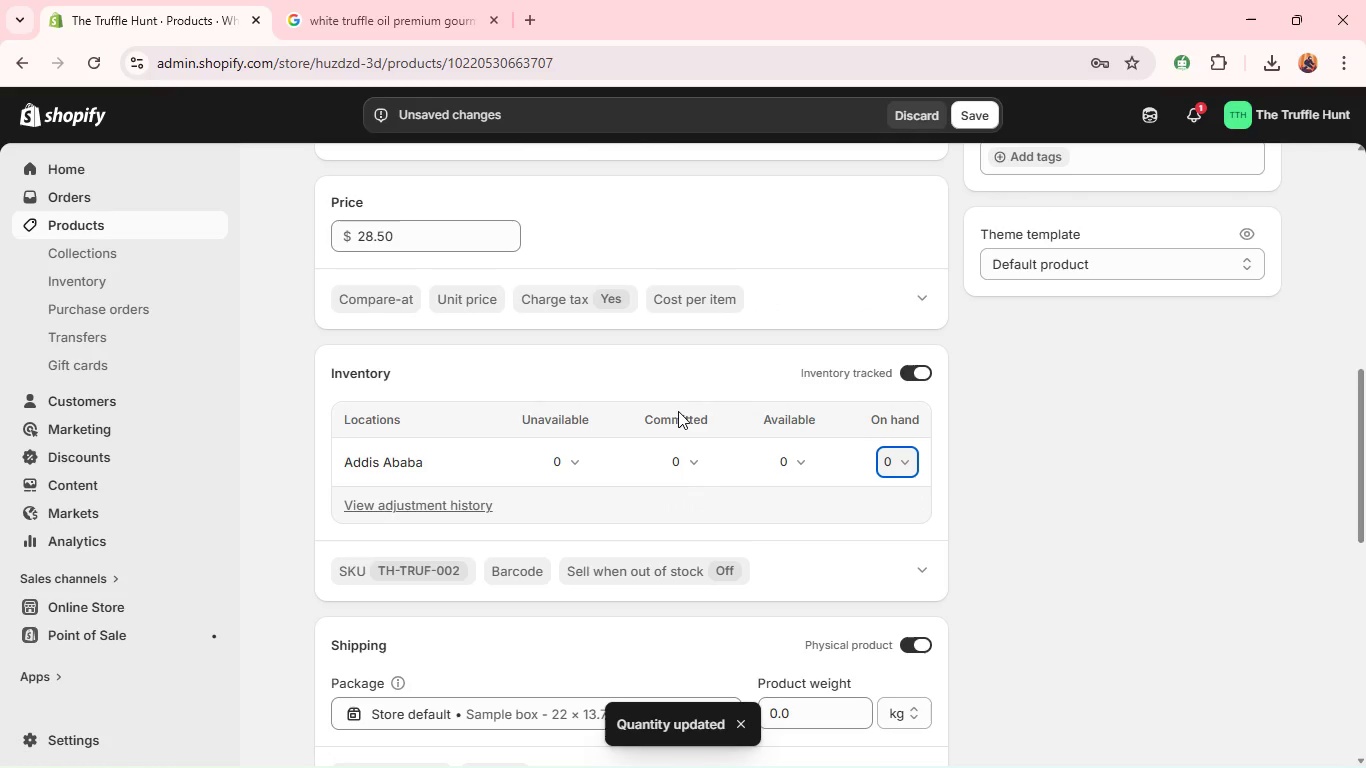 
scroll: coordinate [678, 411], scroll_direction: down, amount: 2.0
 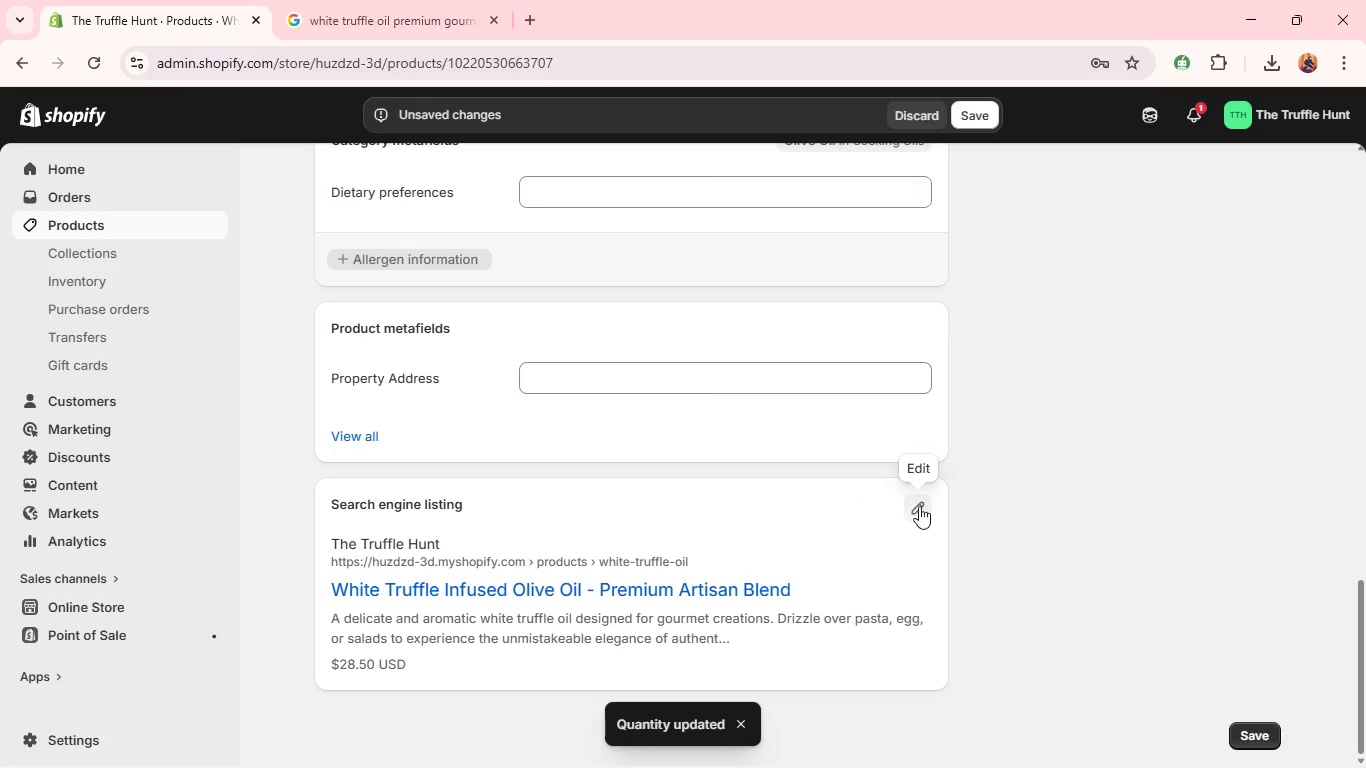 
left_click([920, 503])
 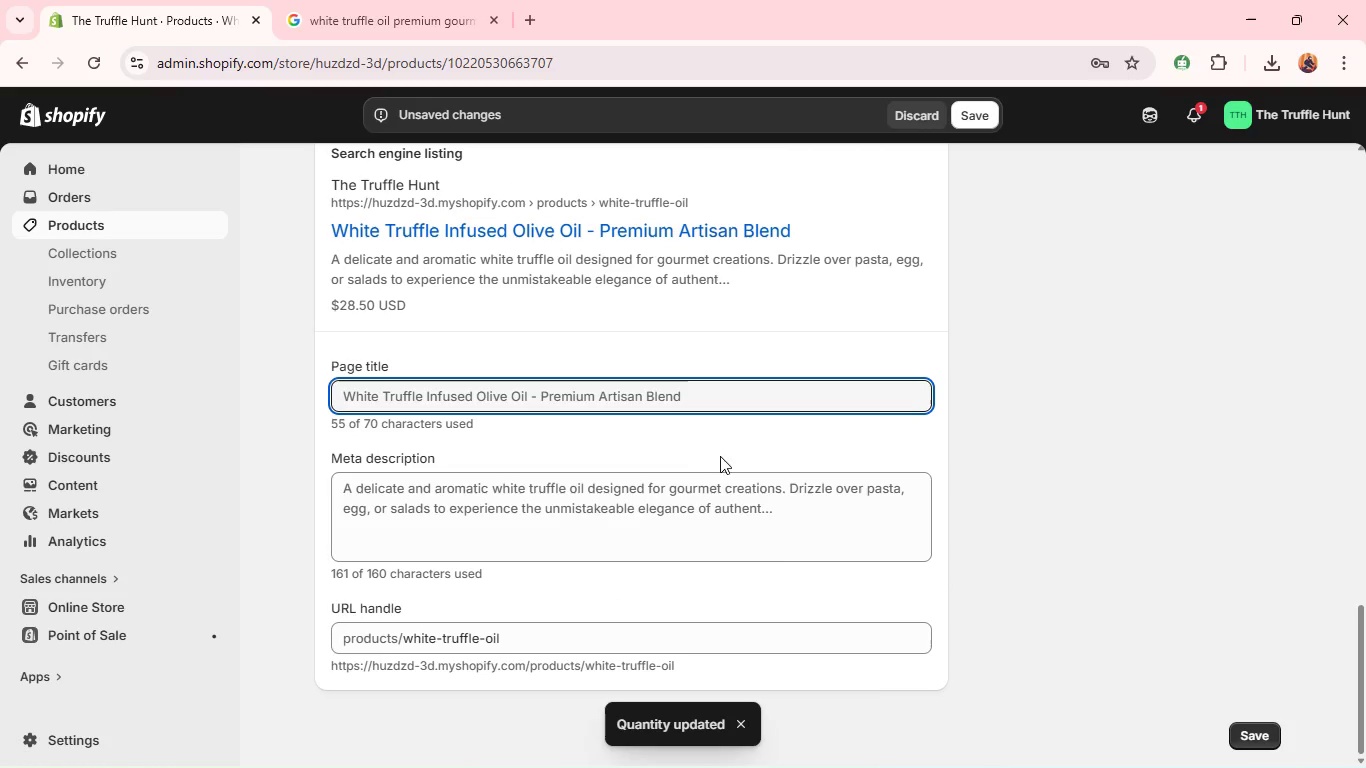 
scroll: coordinate [735, 462], scroll_direction: down, amount: 4.0
 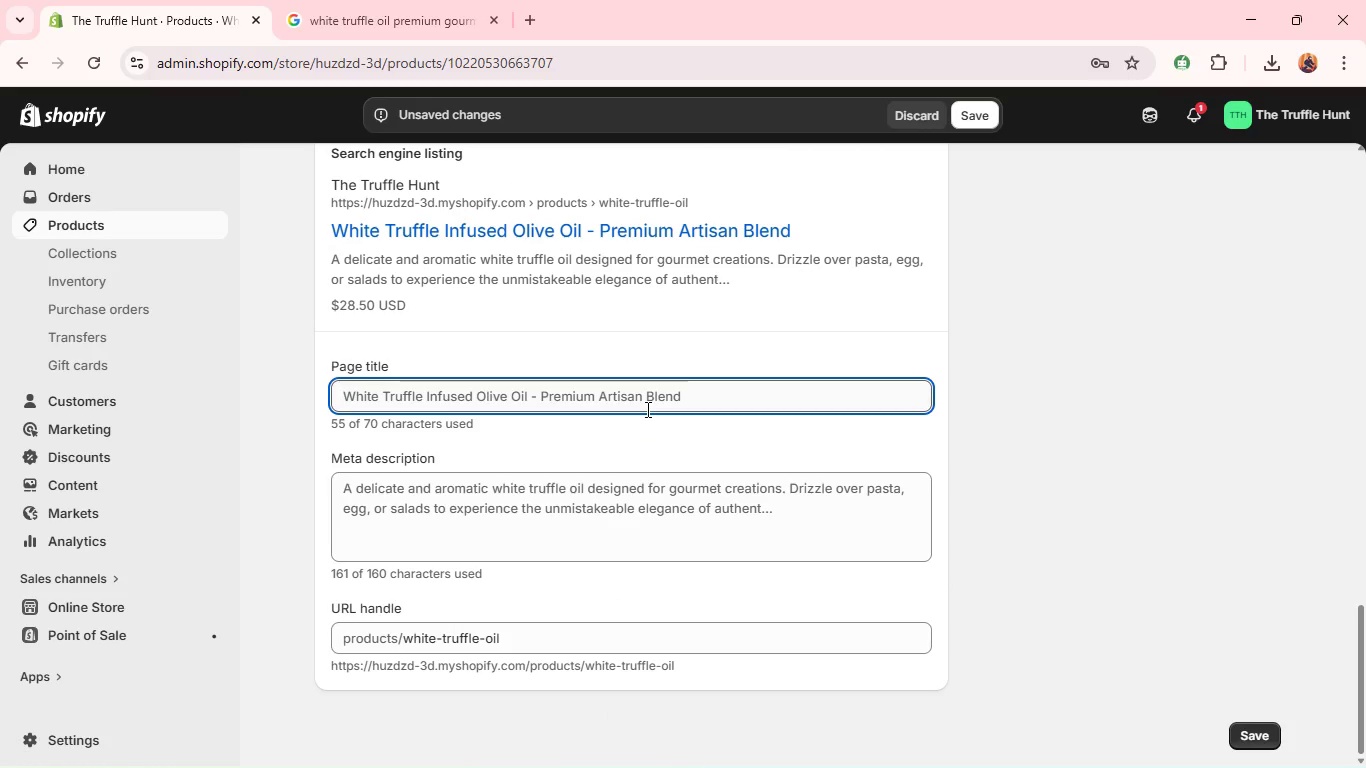 
wait(15.85)
 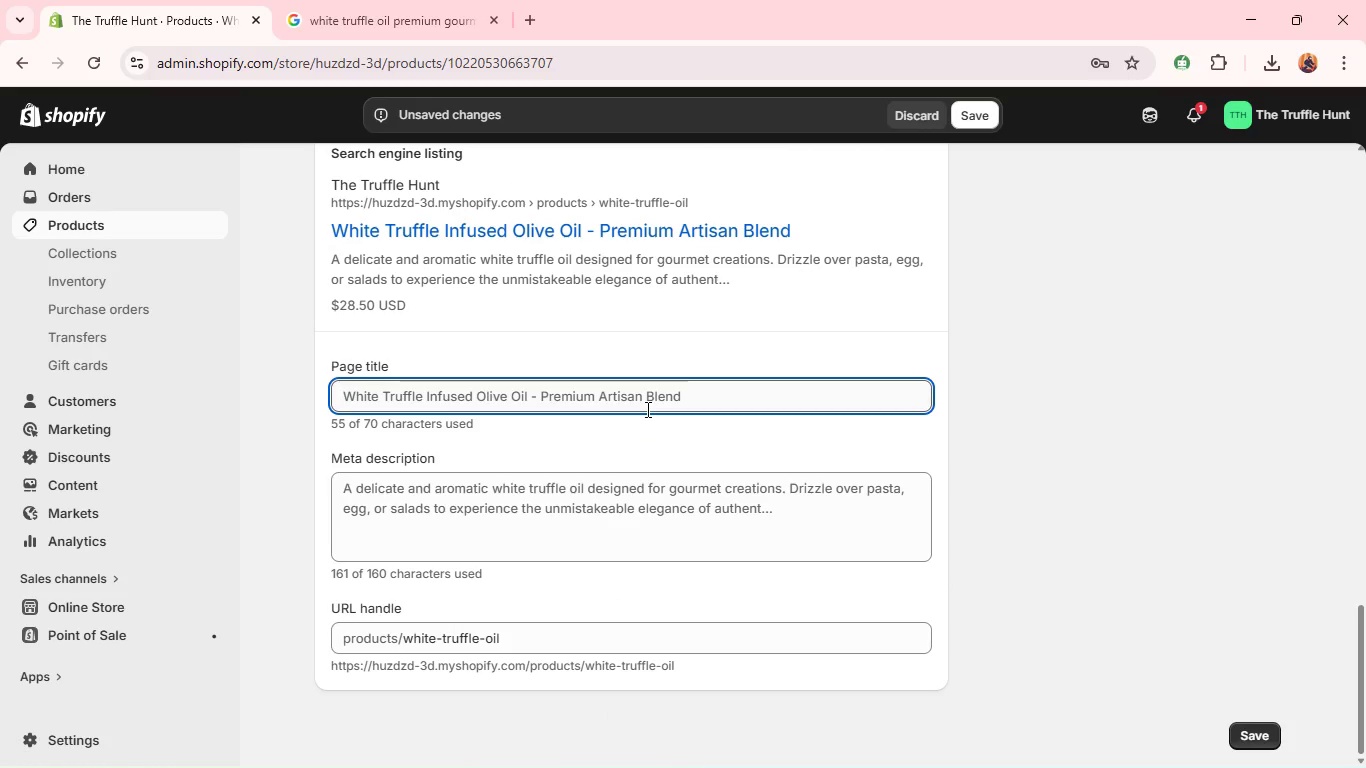 
left_click_drag(start_coordinate=[425, 394], to_coordinate=[955, 401])
 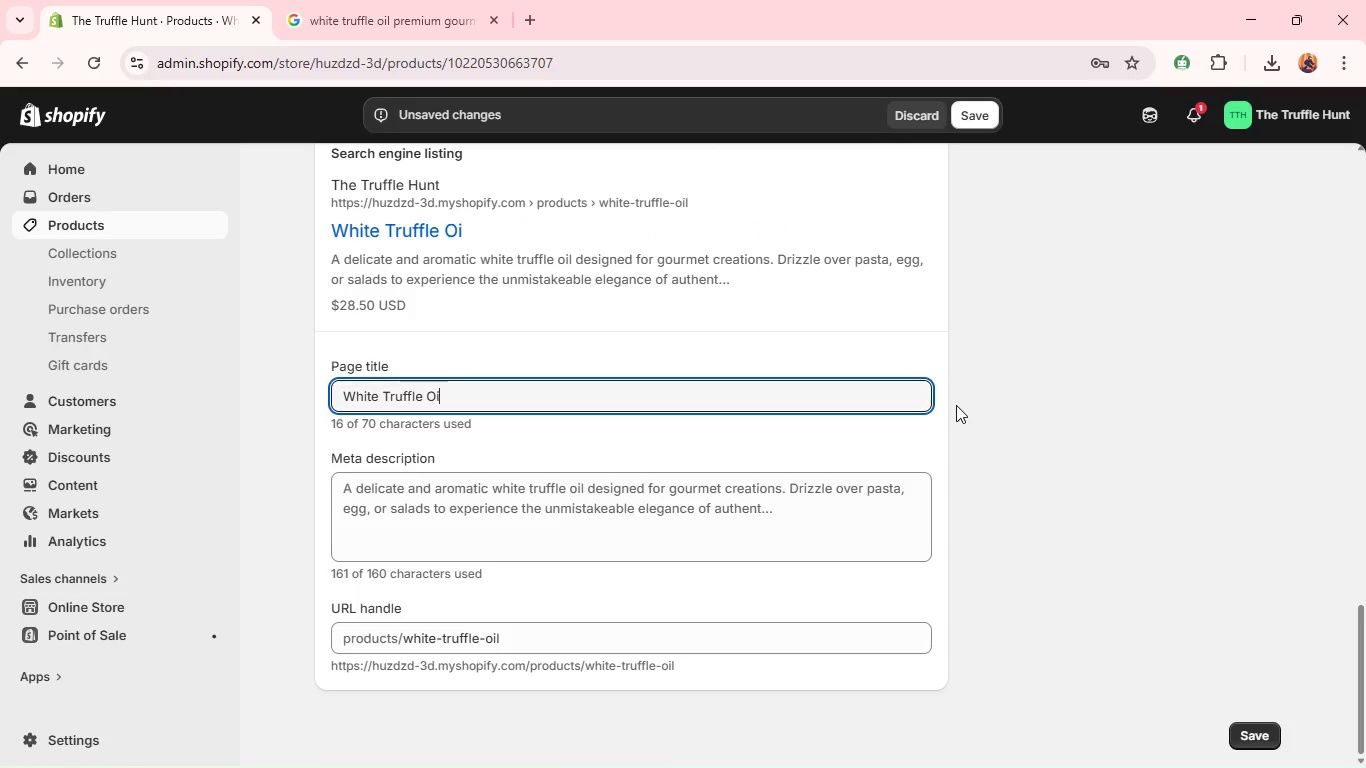 
type(Oil -Premium Gourmet Olive Oil )
 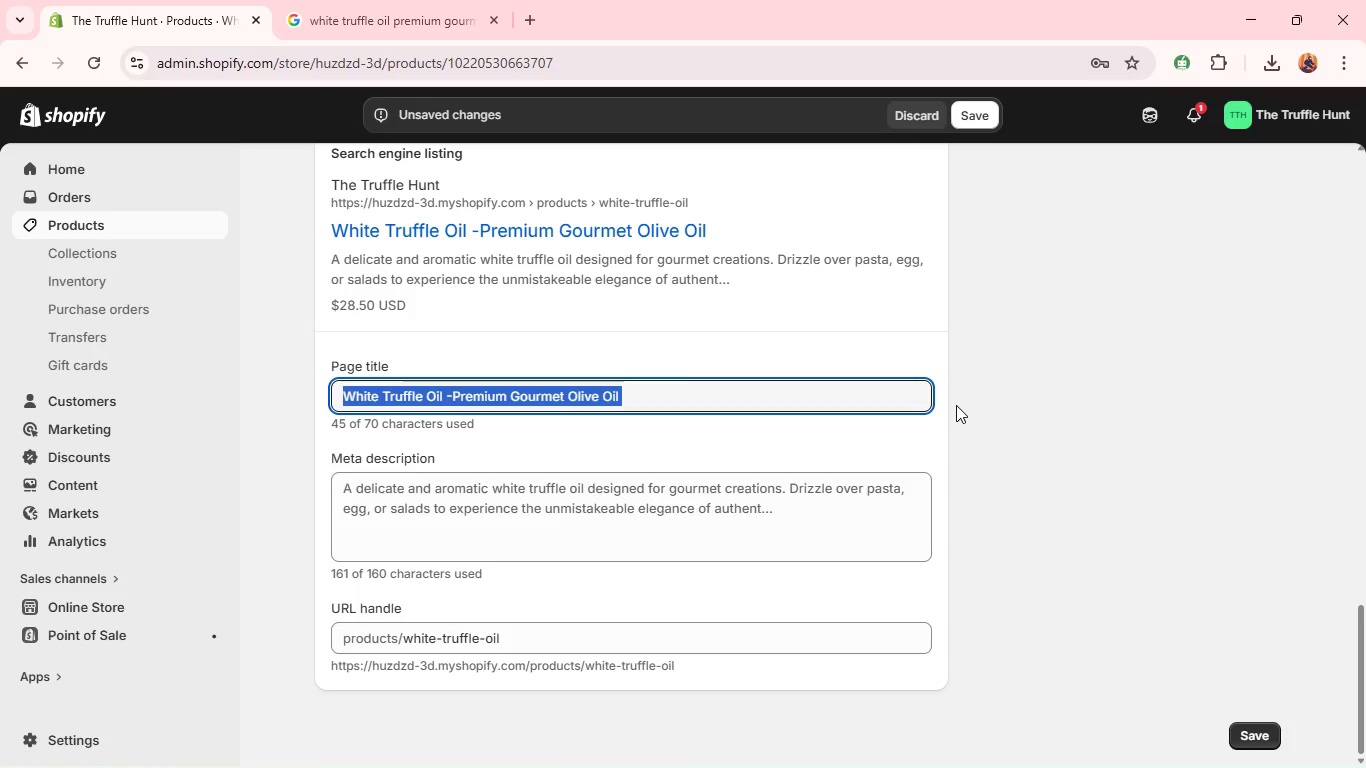 
key(Control+A)
 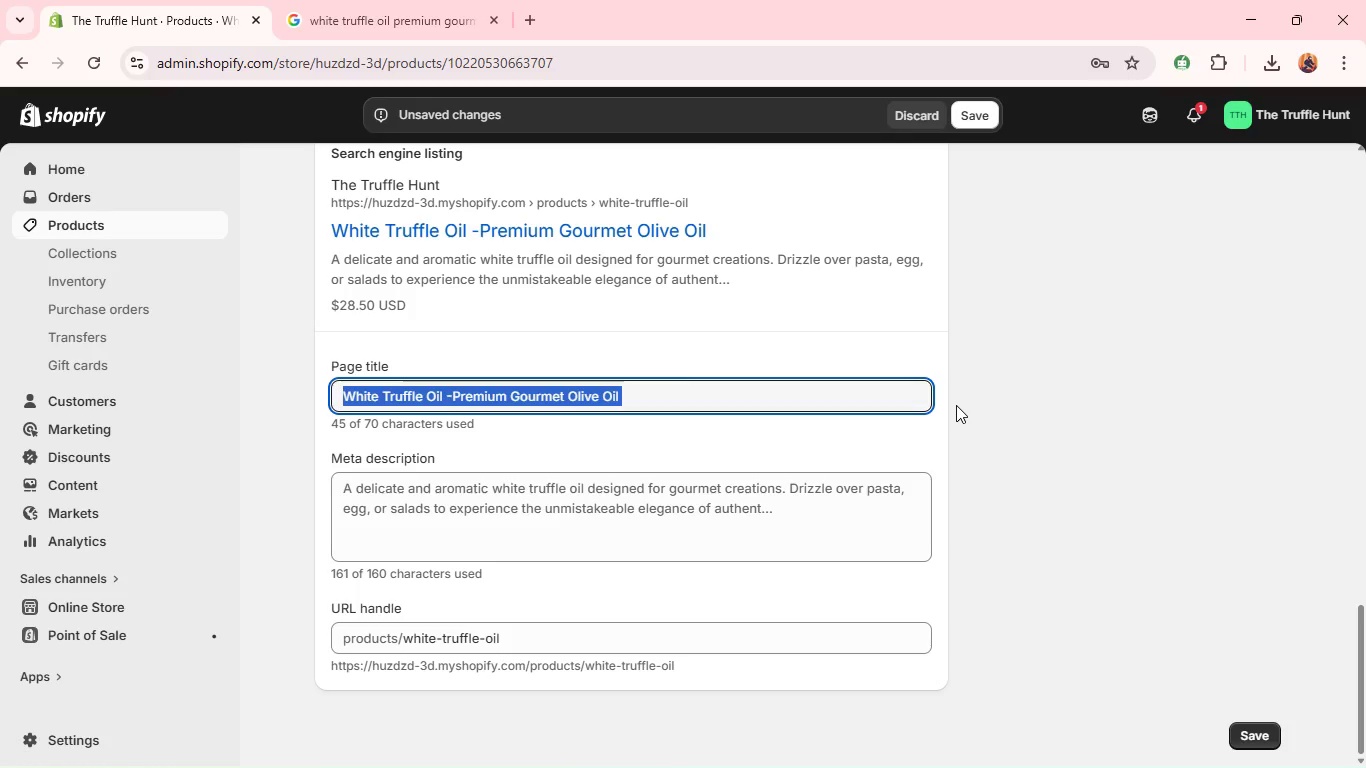 
key(Control+C)
 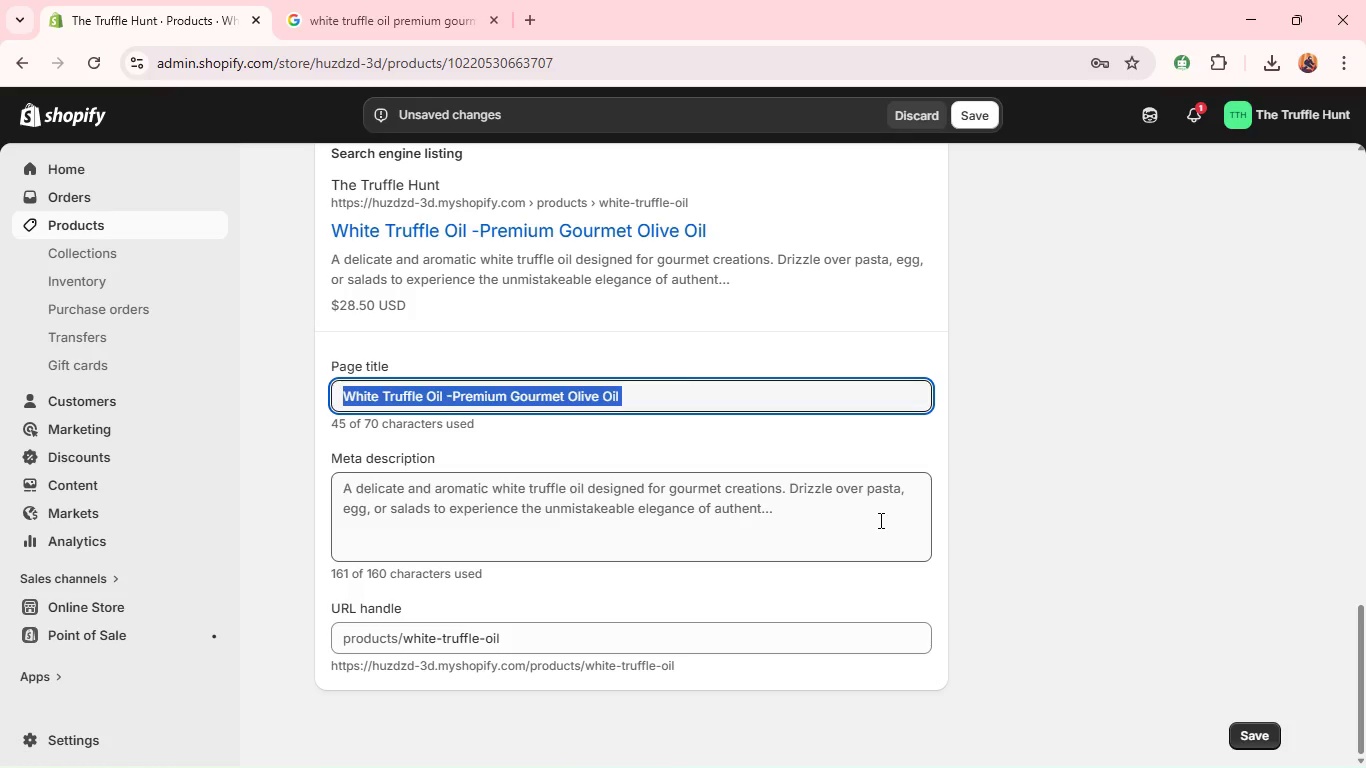 
left_click([879, 520])
 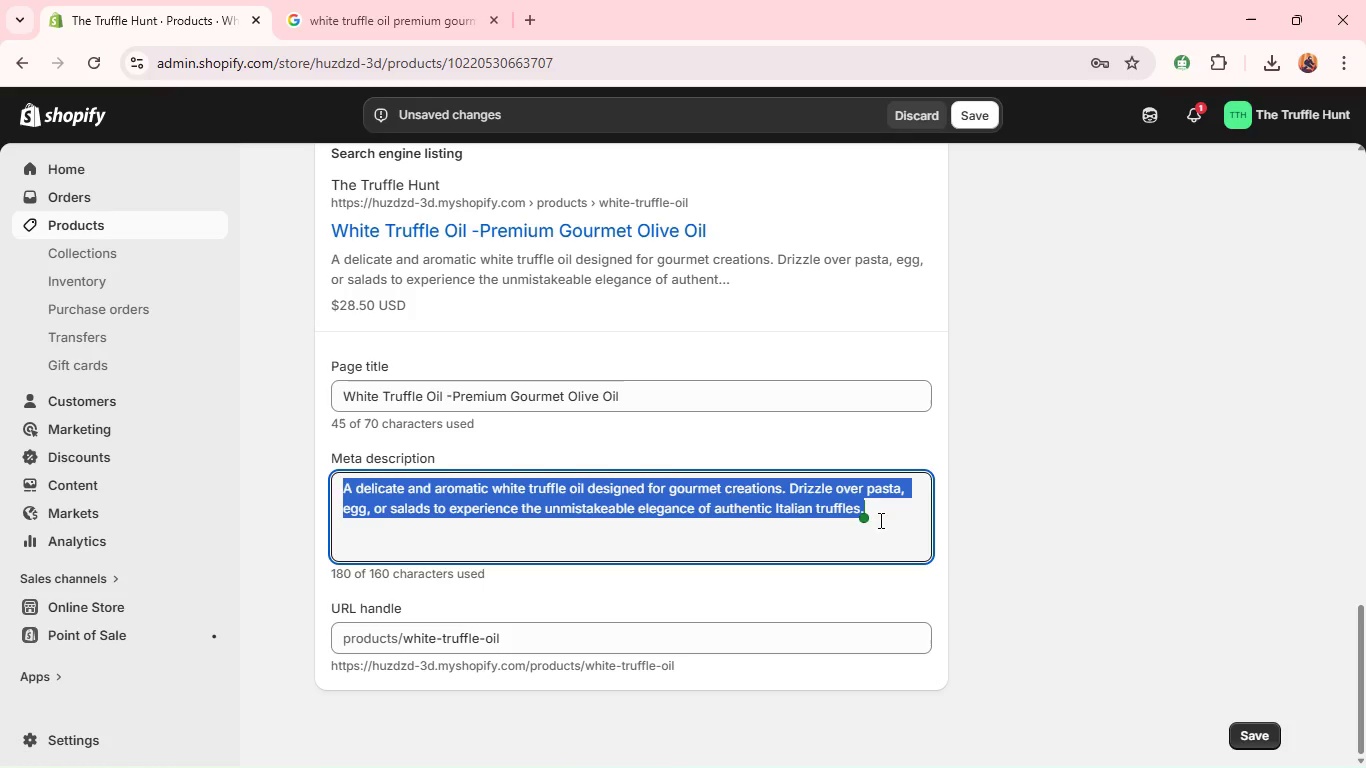 
key(Control+A)
 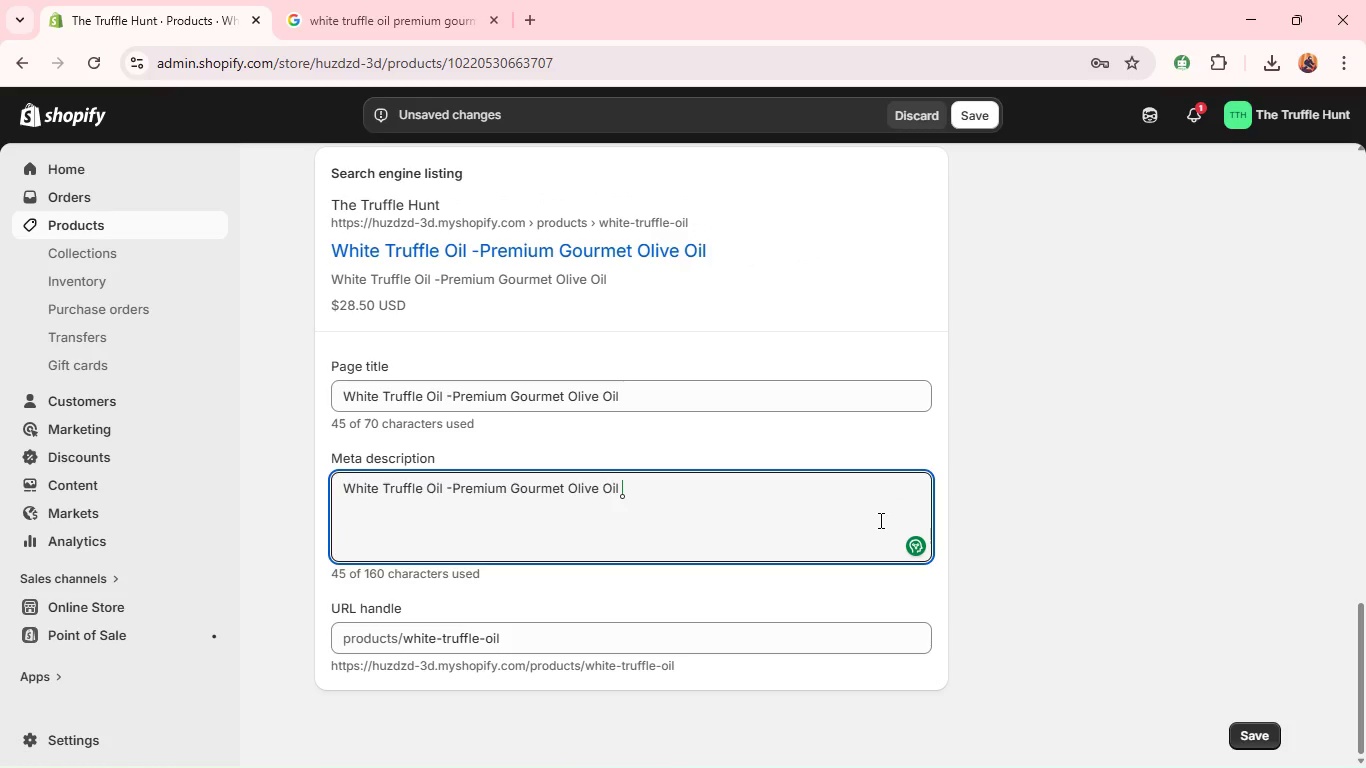 
key(Control+V)
 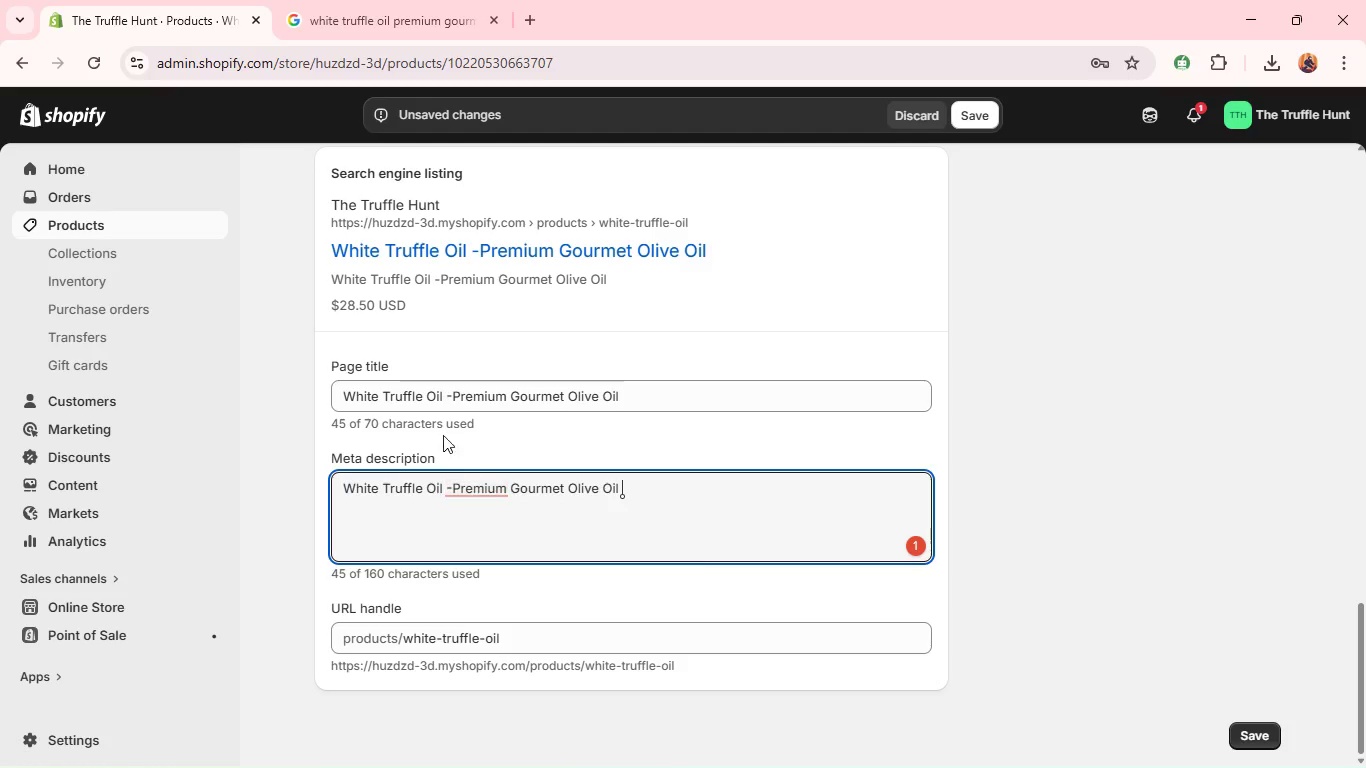 
wait(5.34)
 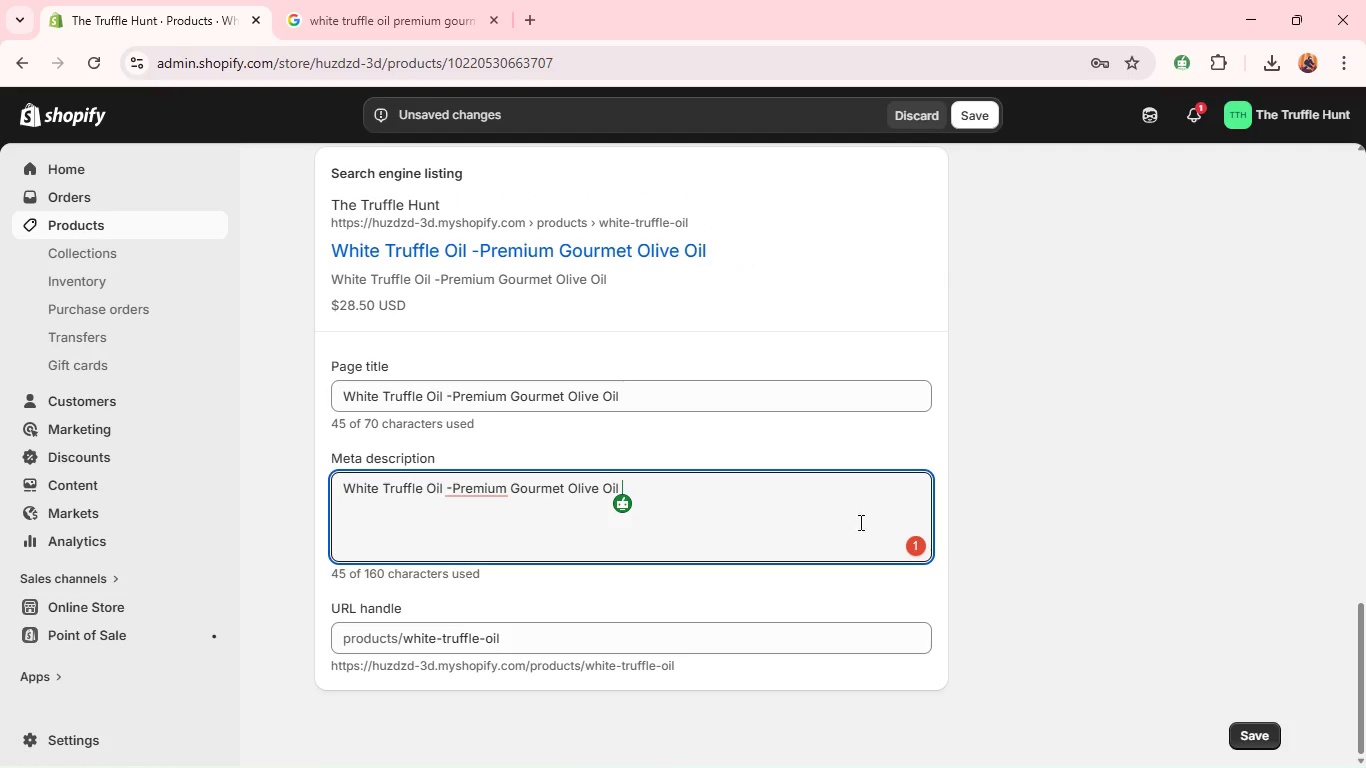 
left_click([451, 391])
 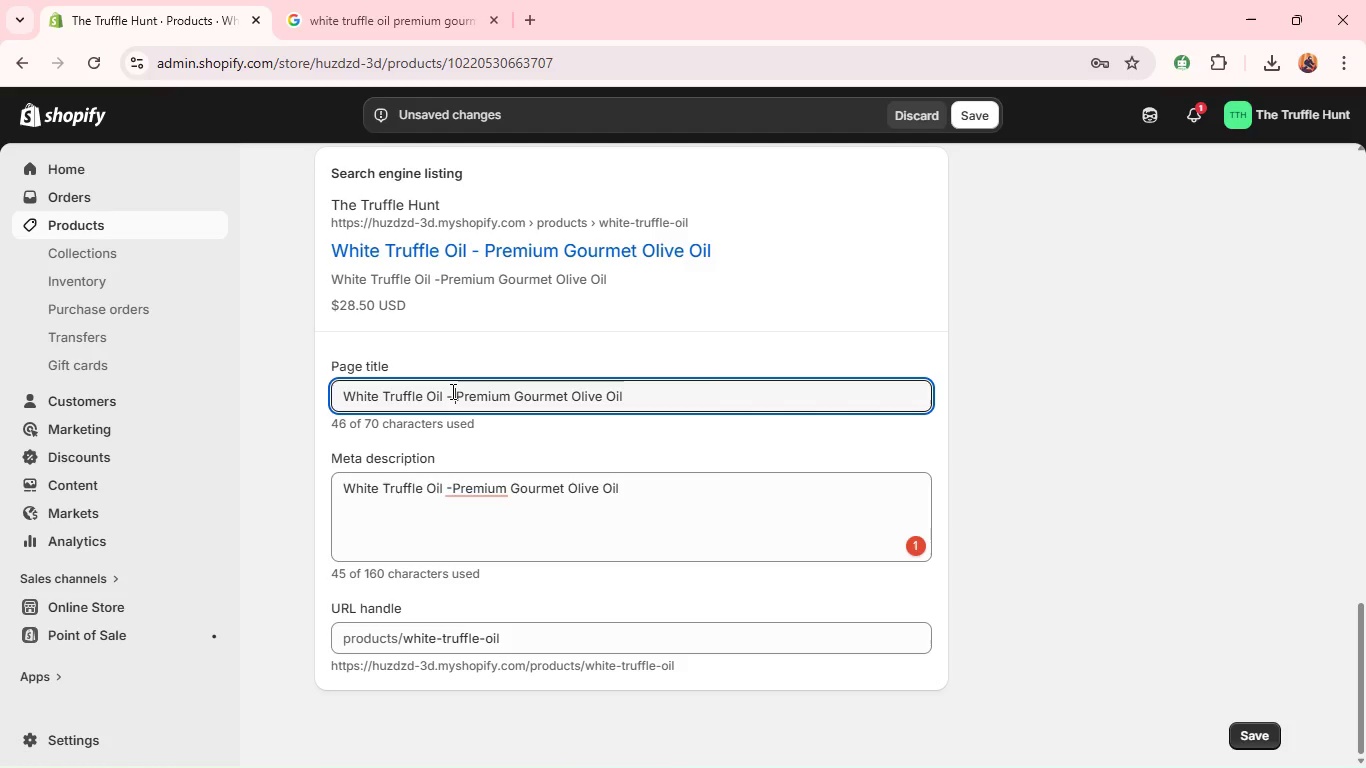 
key(Space)
 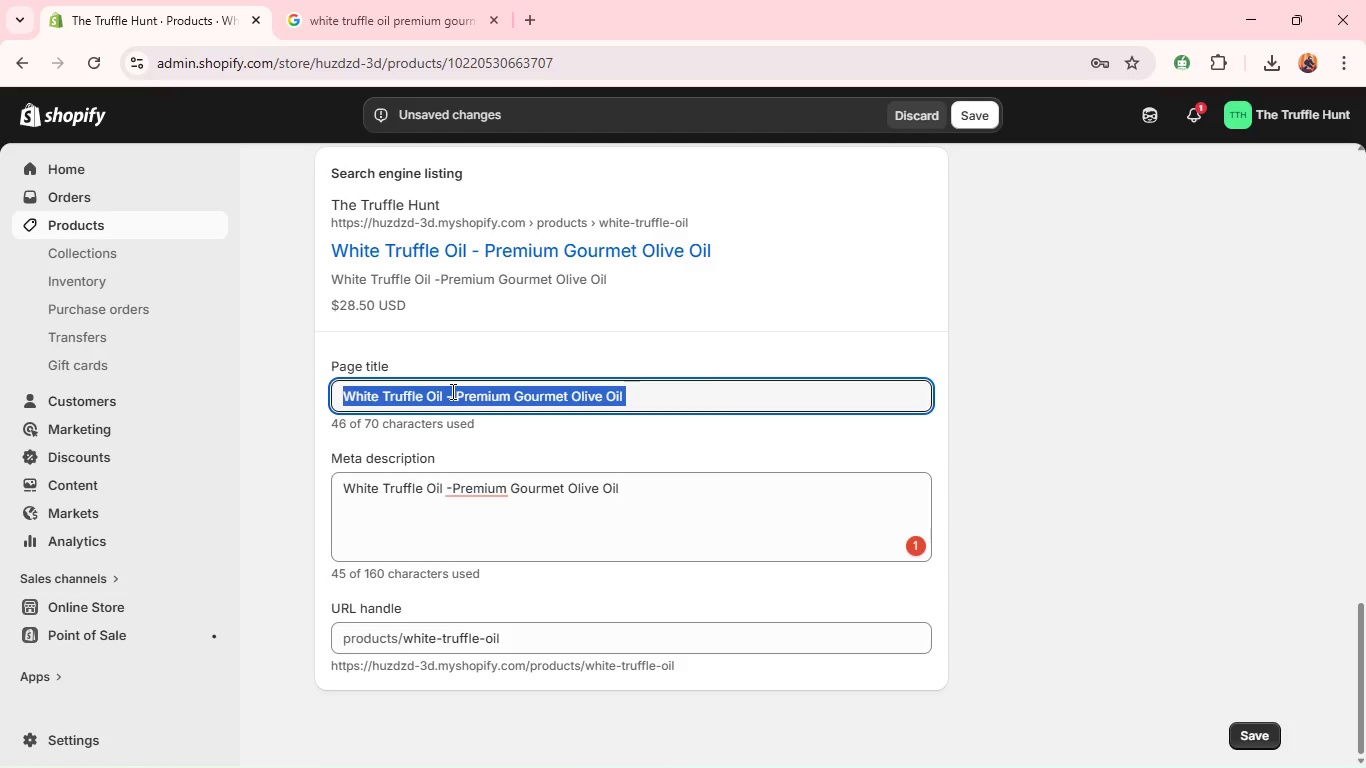 
key(Control+A)
 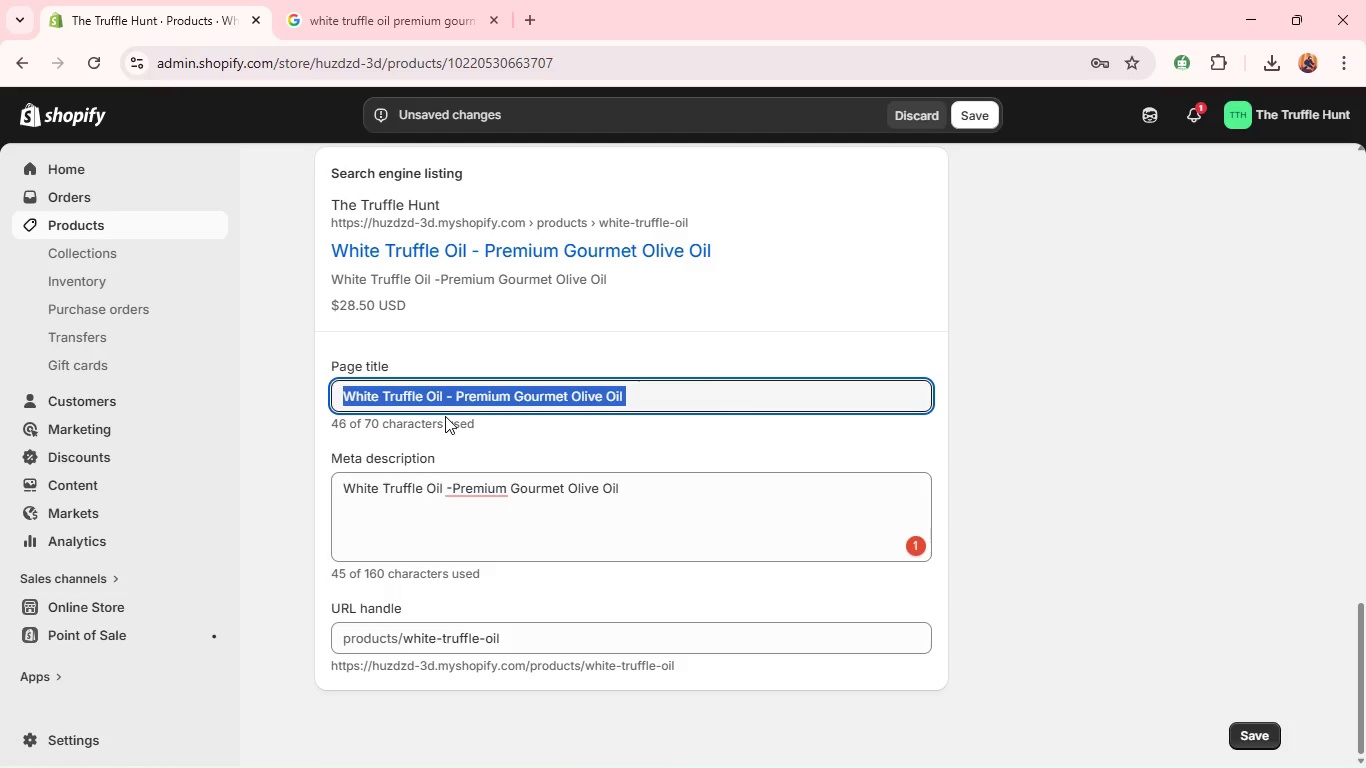 
key(Control+C)
 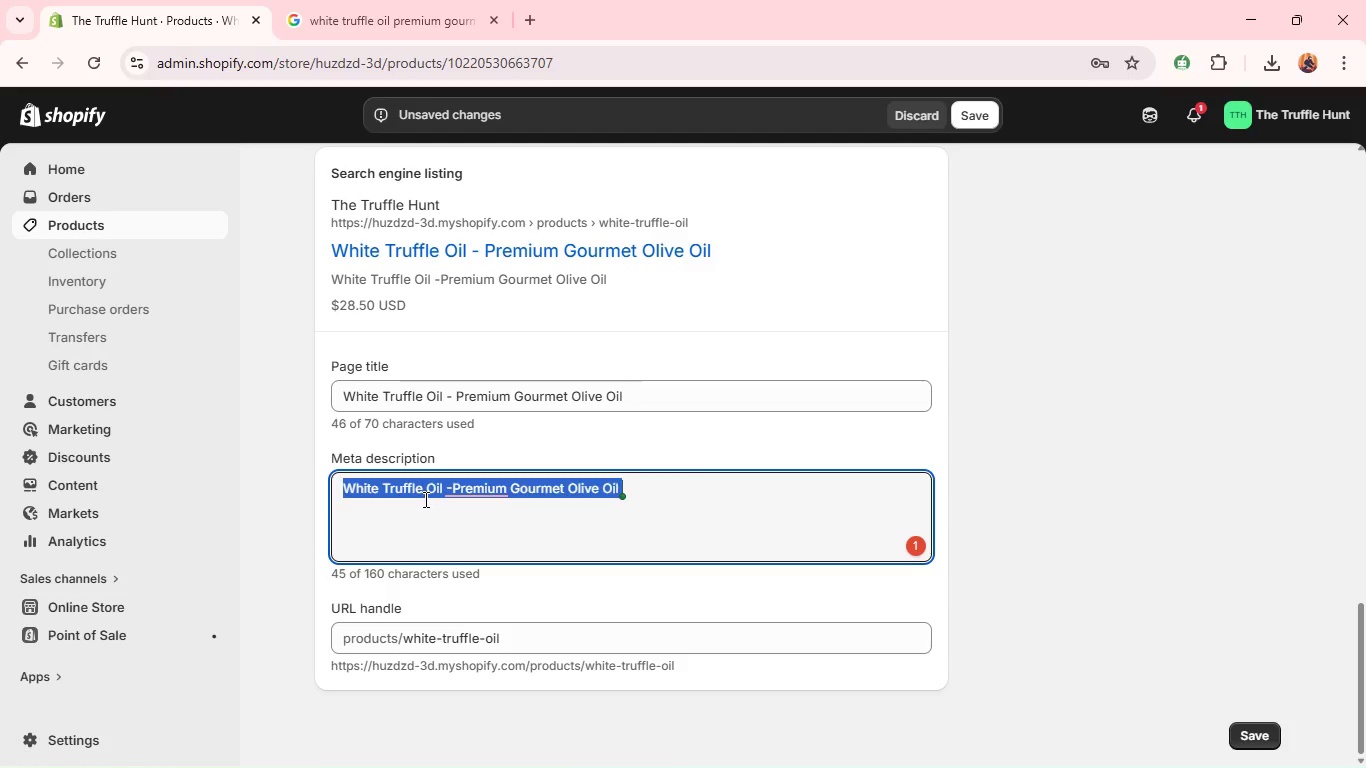 
left_click([424, 499])
 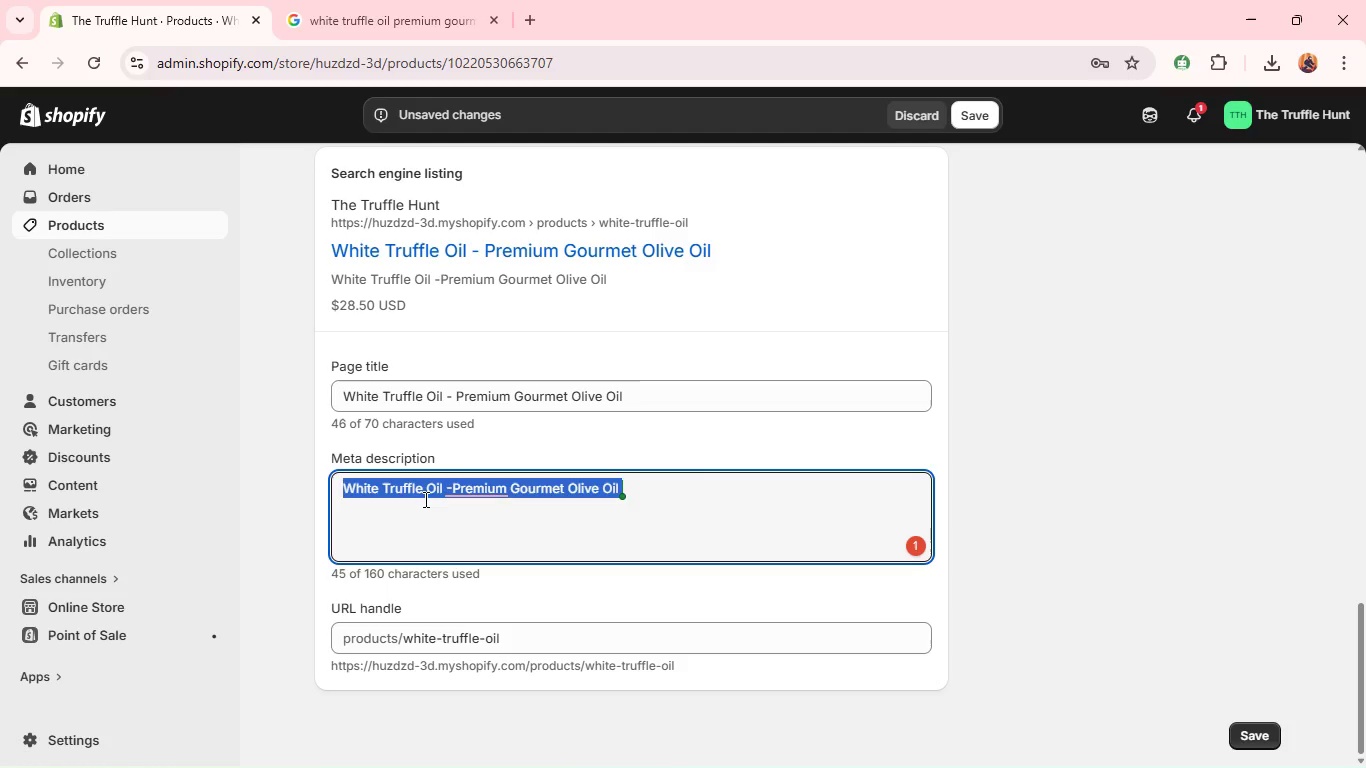 
key(Control+A)
 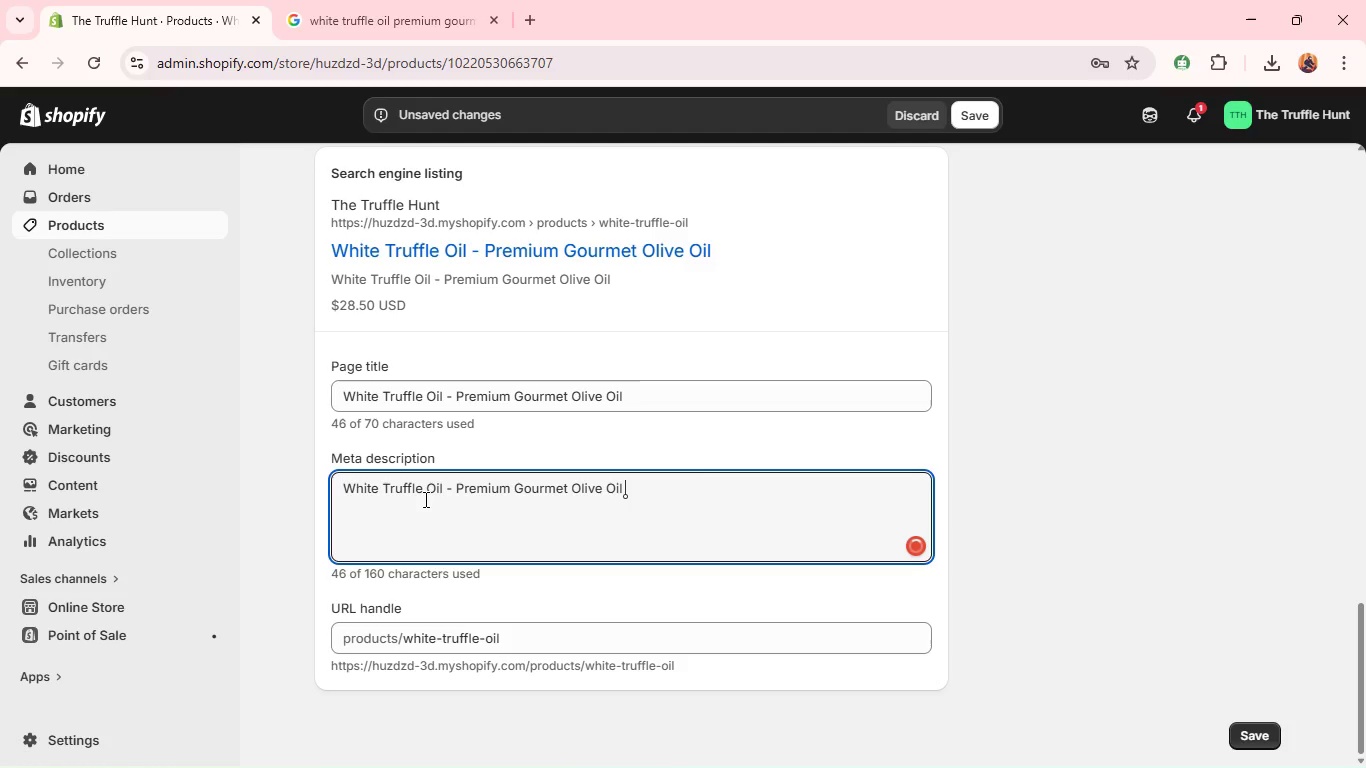 
key(Control+V)
 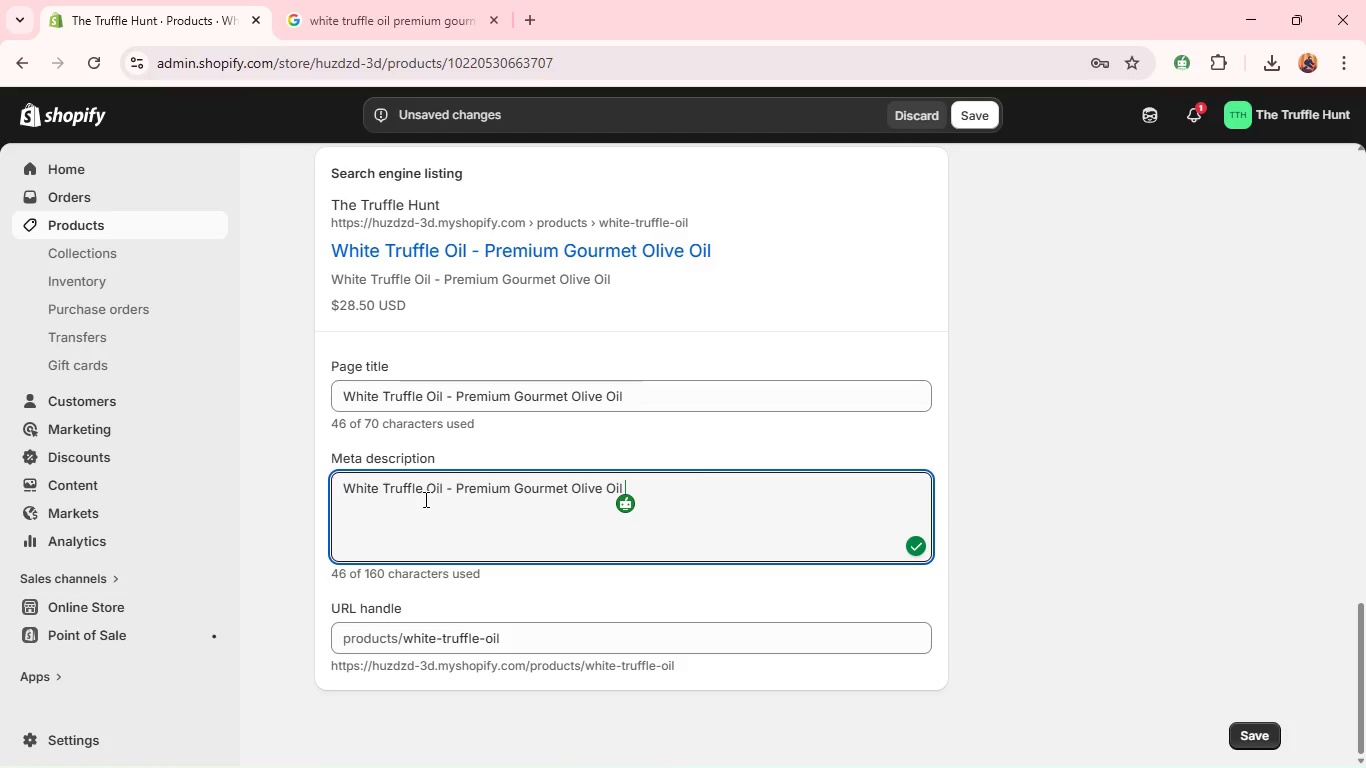 
key(Control+A)
 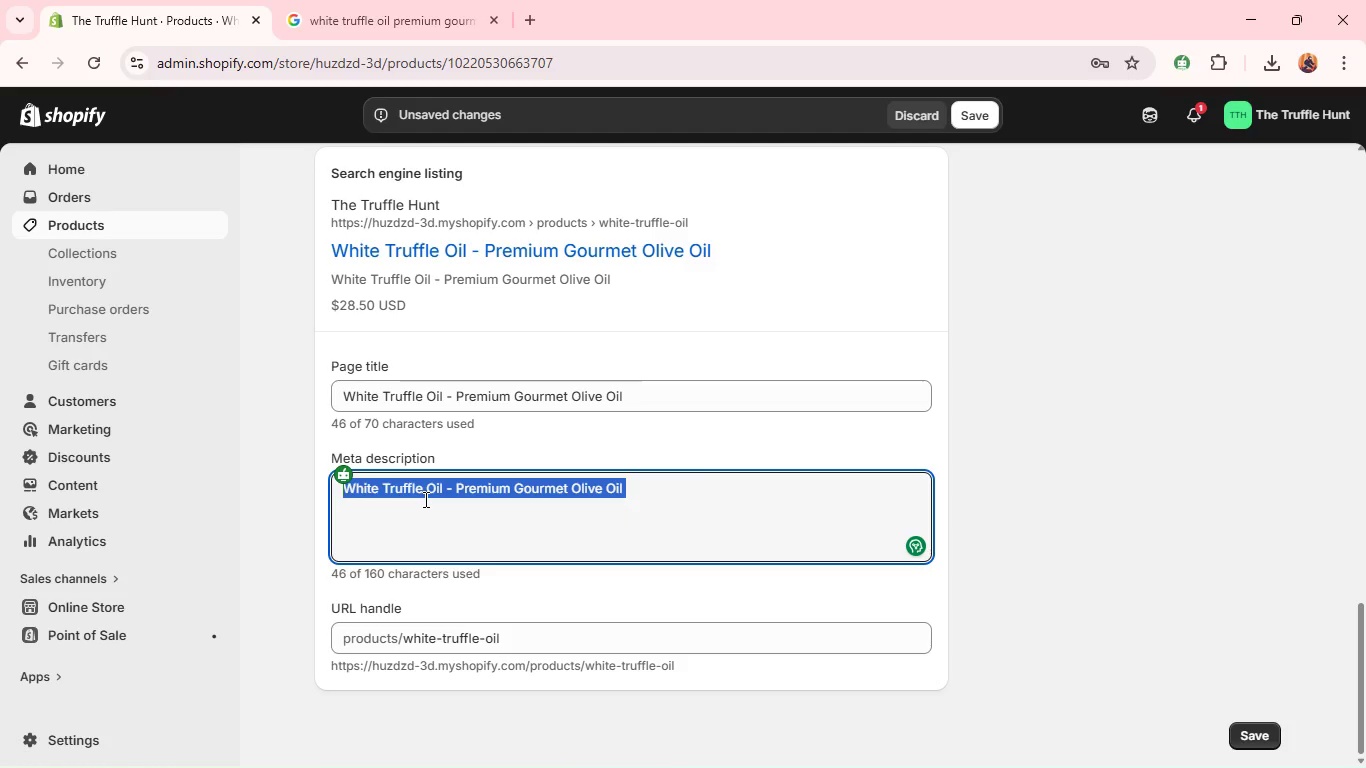 
type(Discover white truddle oil for gourmet dishes. Perfect for pasta, eggs & salads. Add luxury flavor to every meal.)
 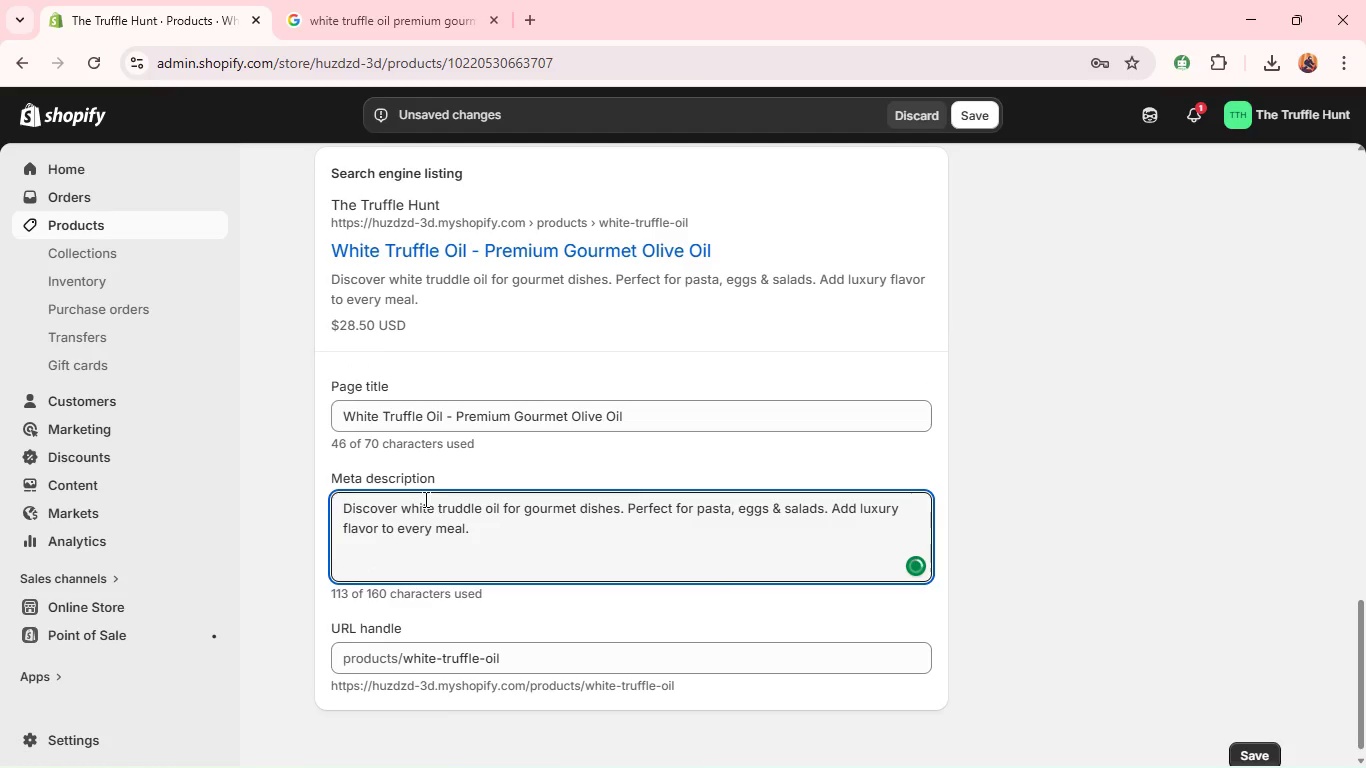 
wait(5.12)
 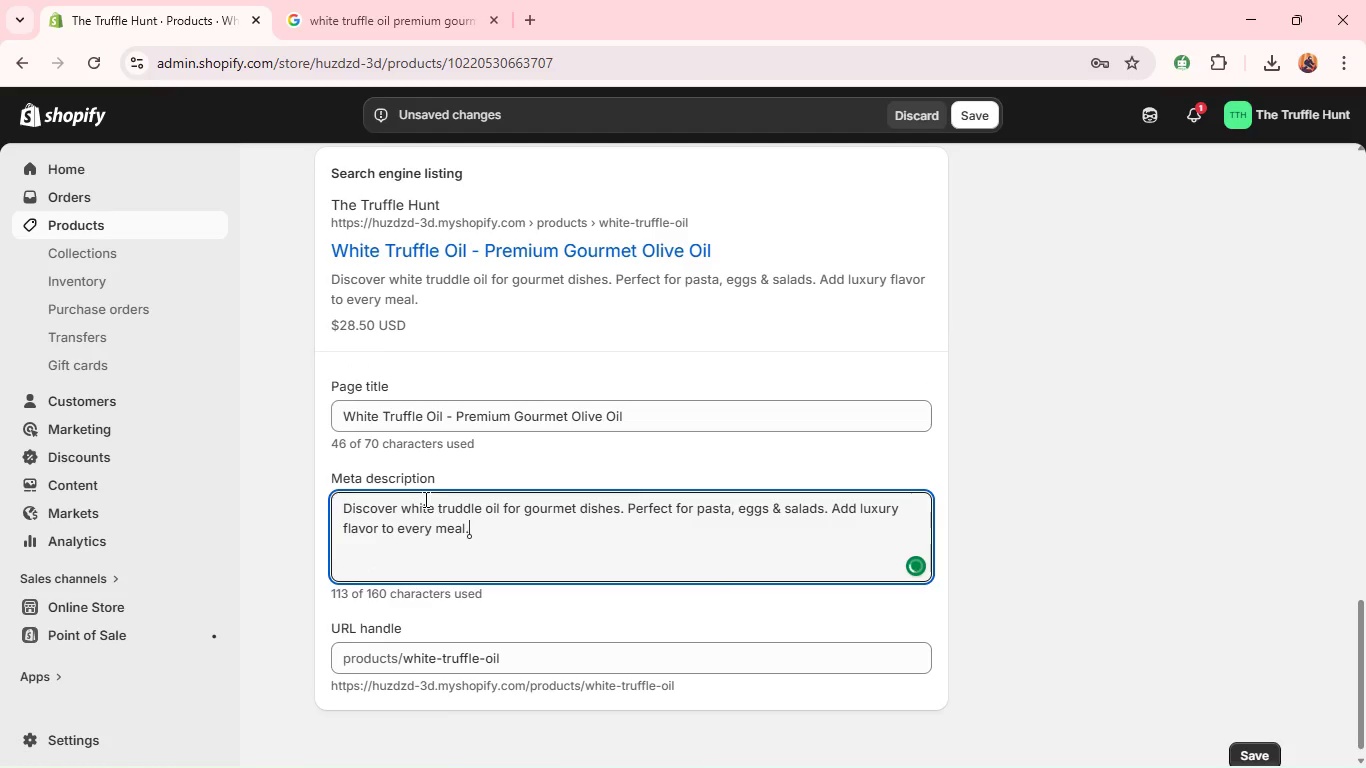 
left_click([538, 666])
 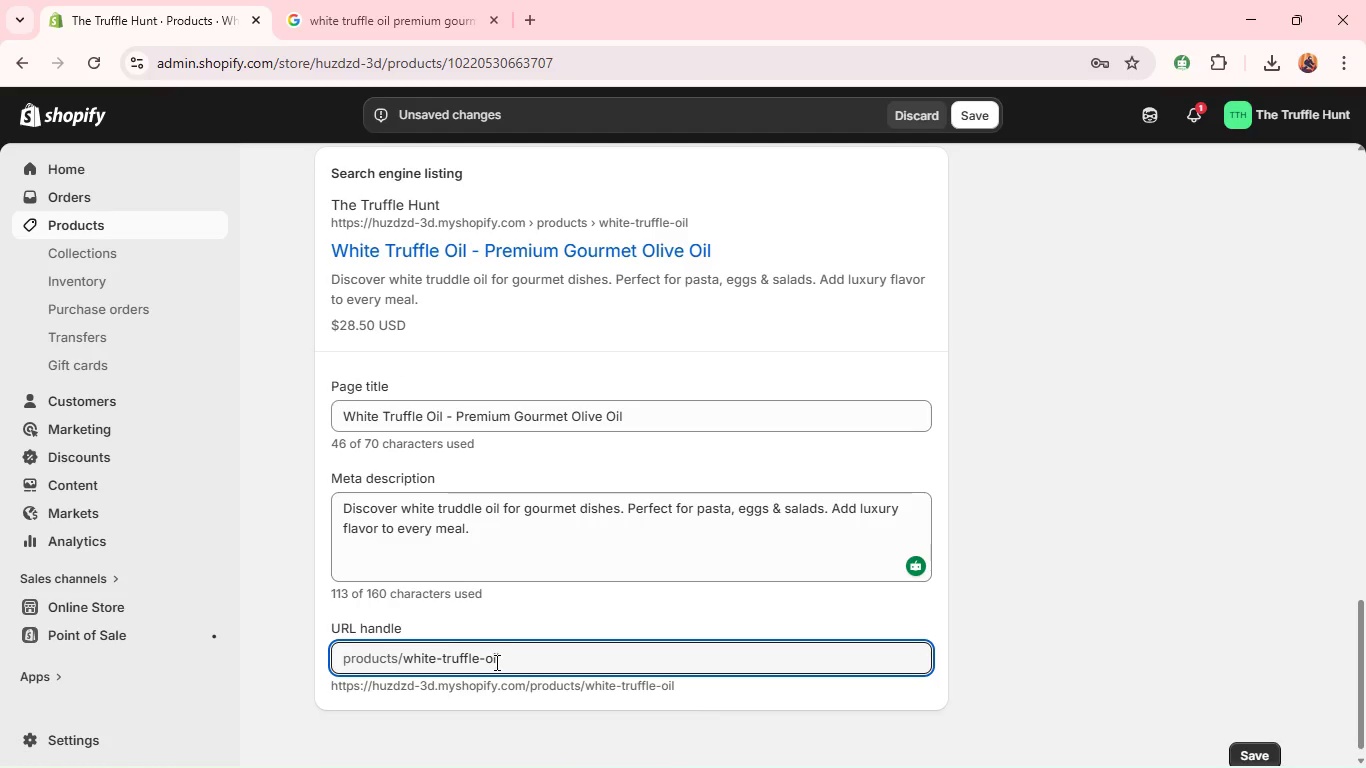 
double_click([495, 662])
 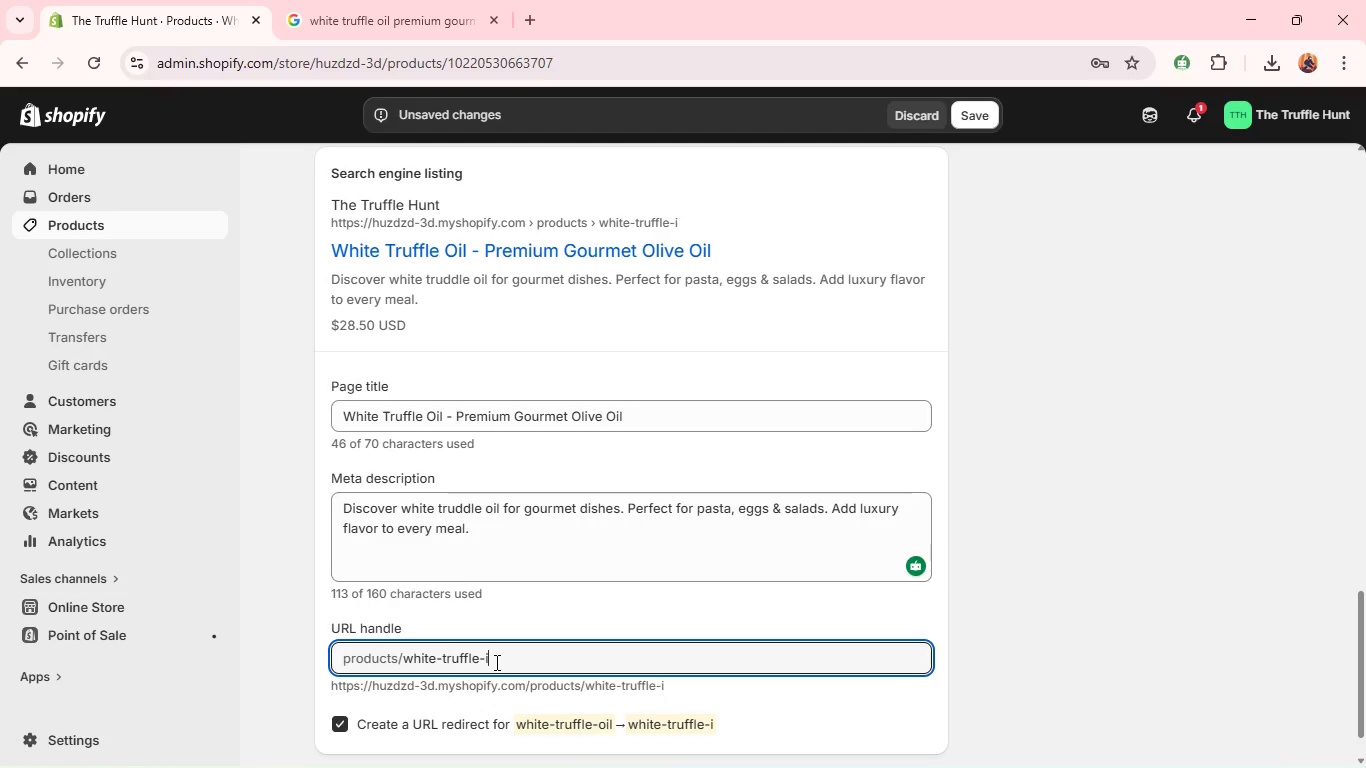 
type(infused-olive-oil)
 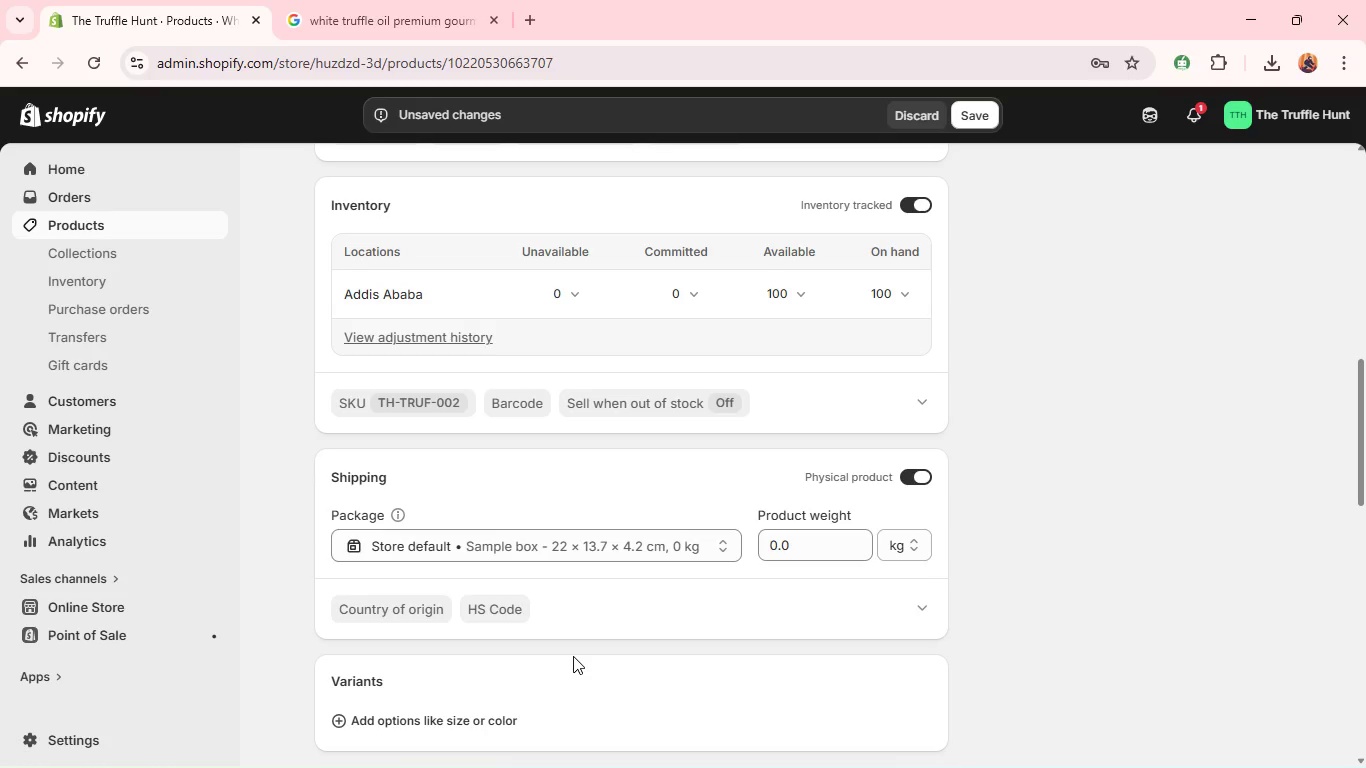 
wait(14.75)
 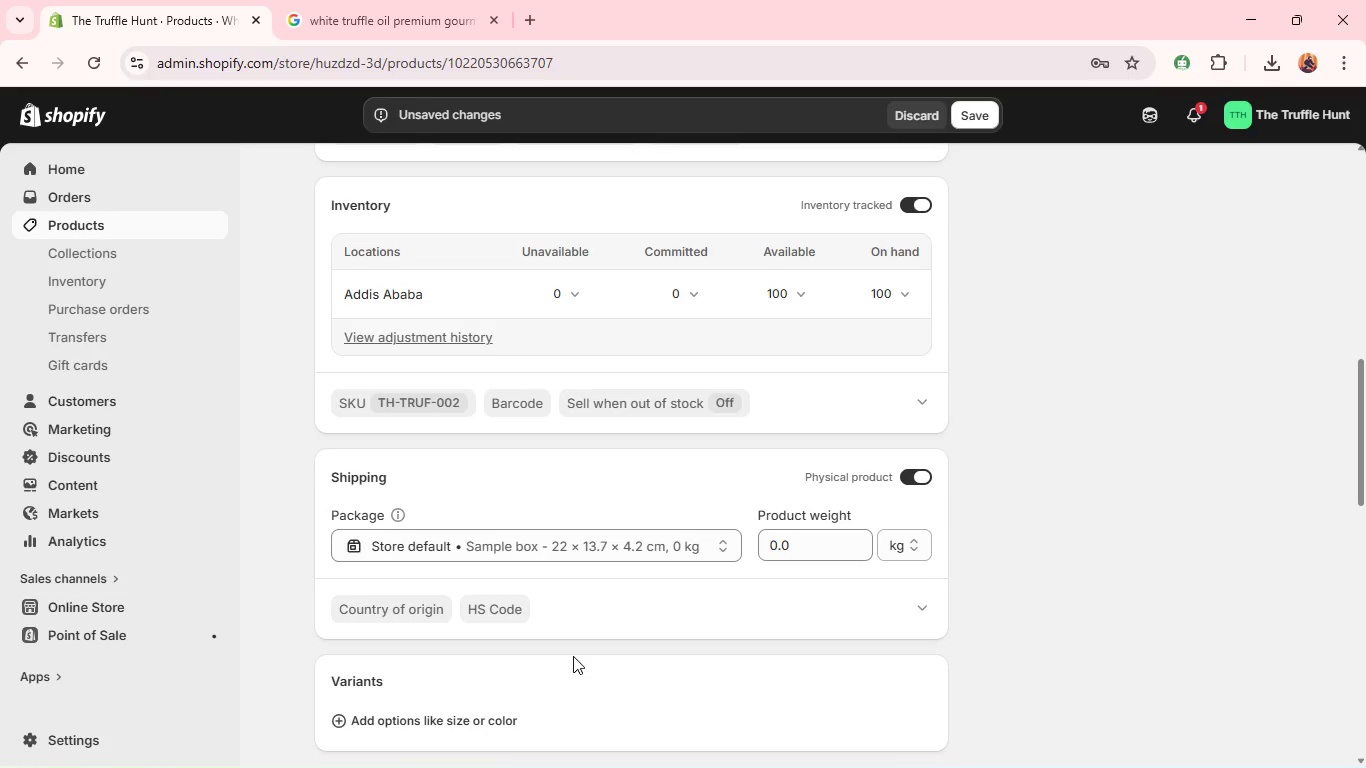 
left_click([1020, 526])
 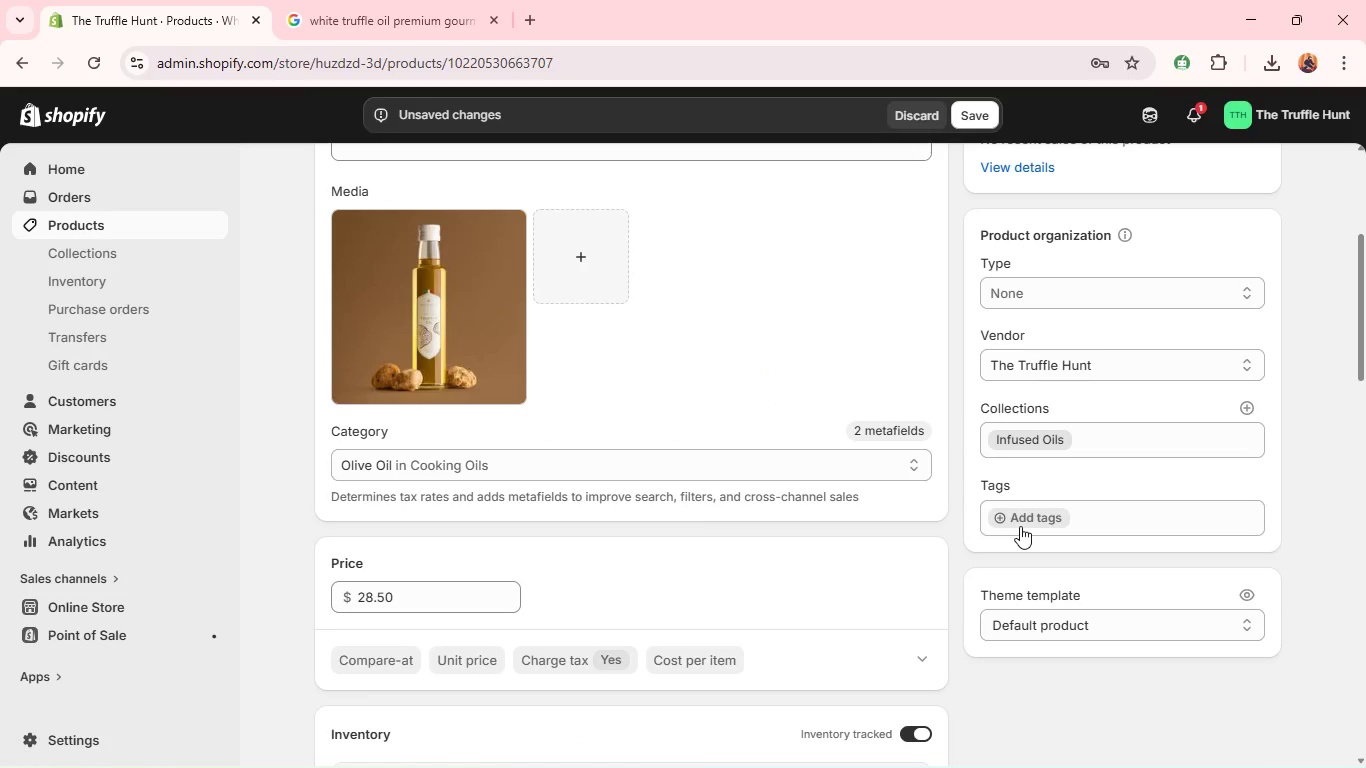 
wait(7.03)
 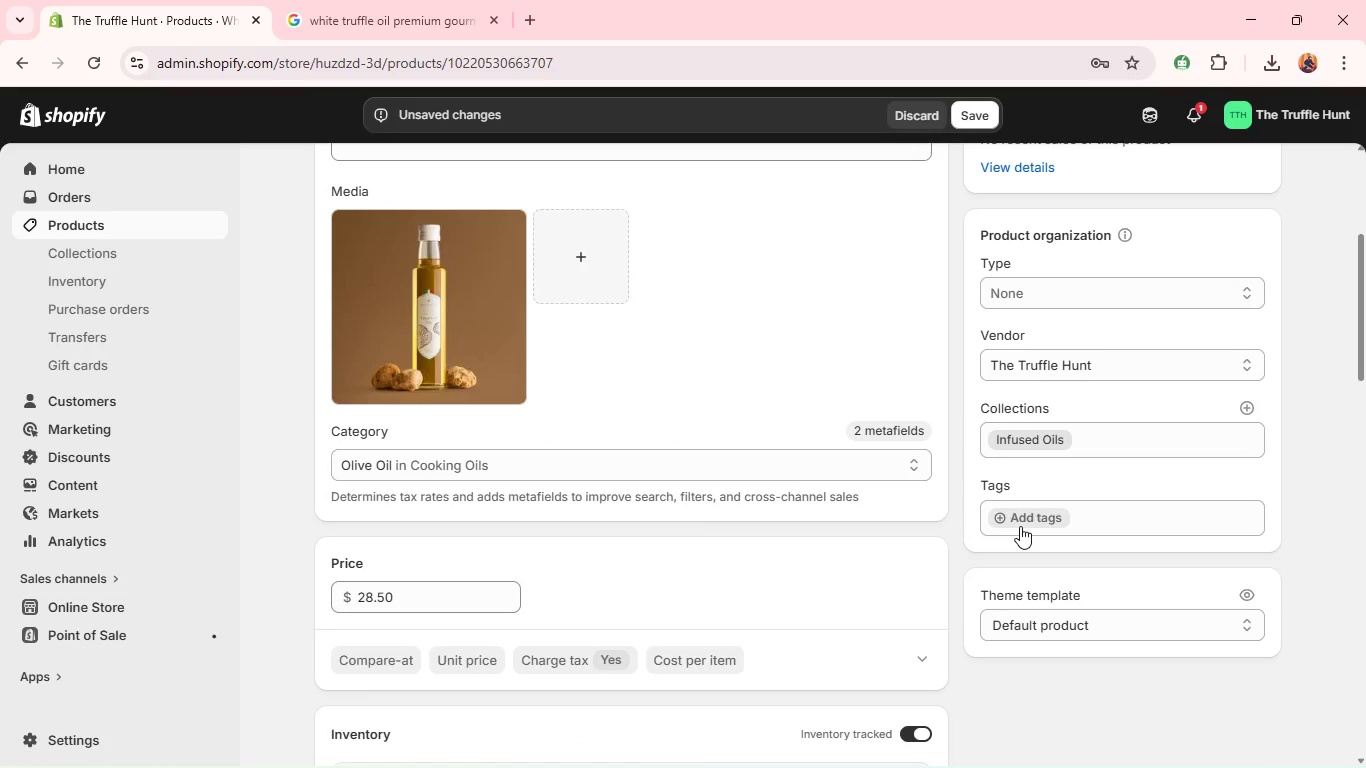 
left_click([1020, 526])
 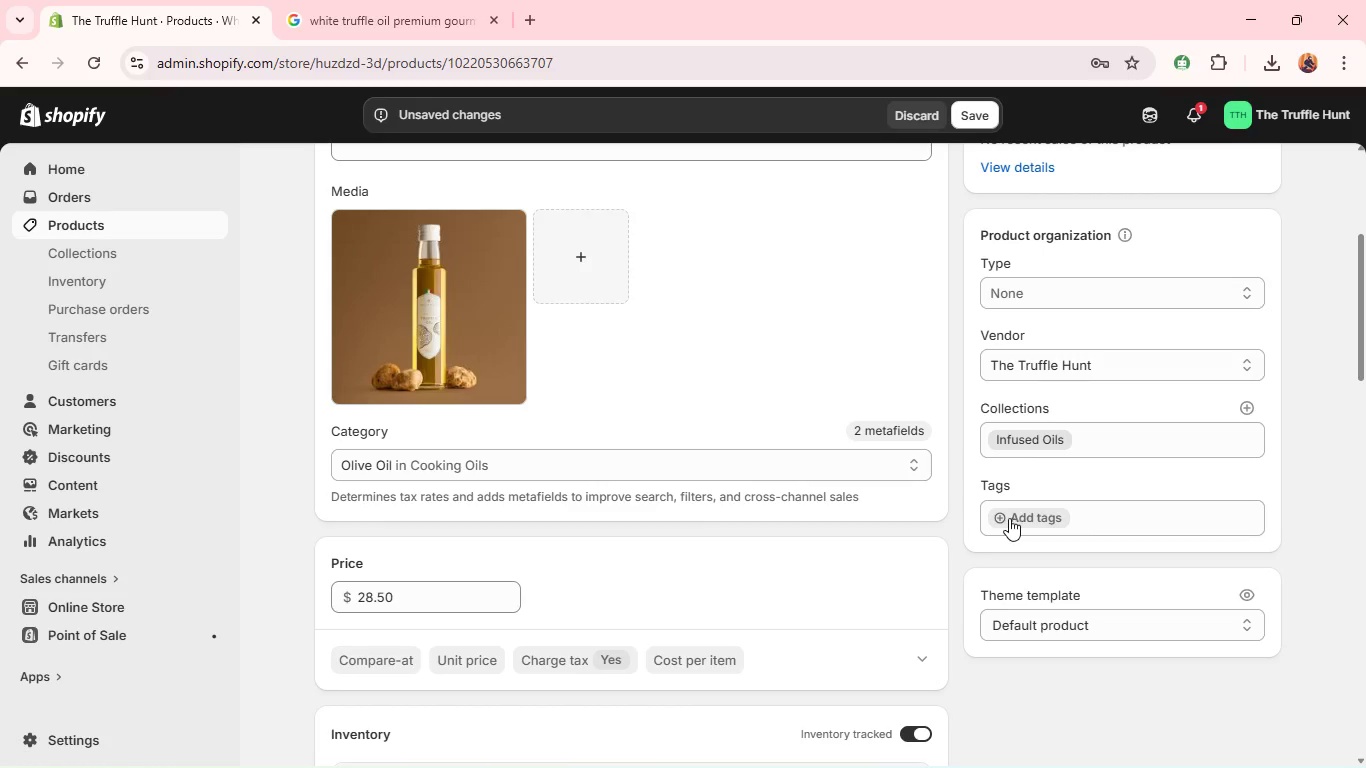 
left_click([1005, 514])
 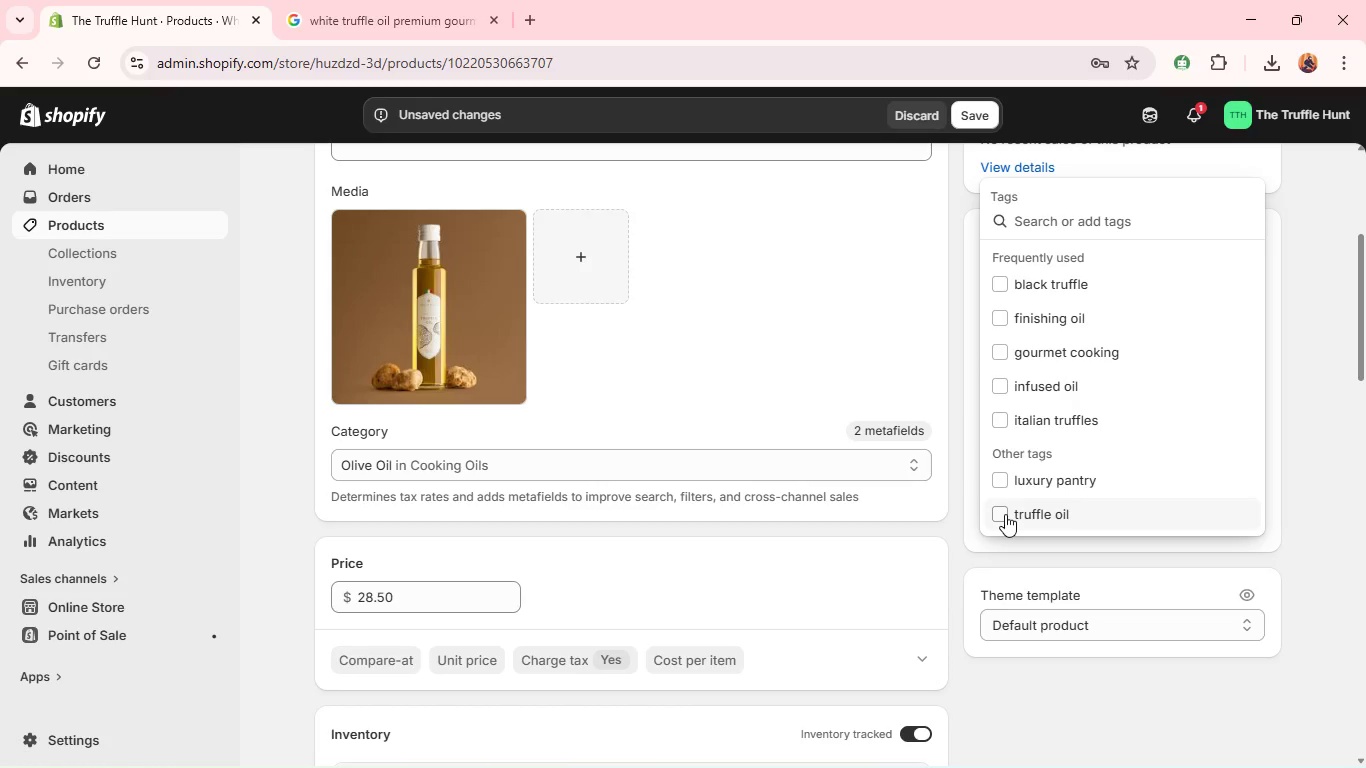 
type(truffle oil)
 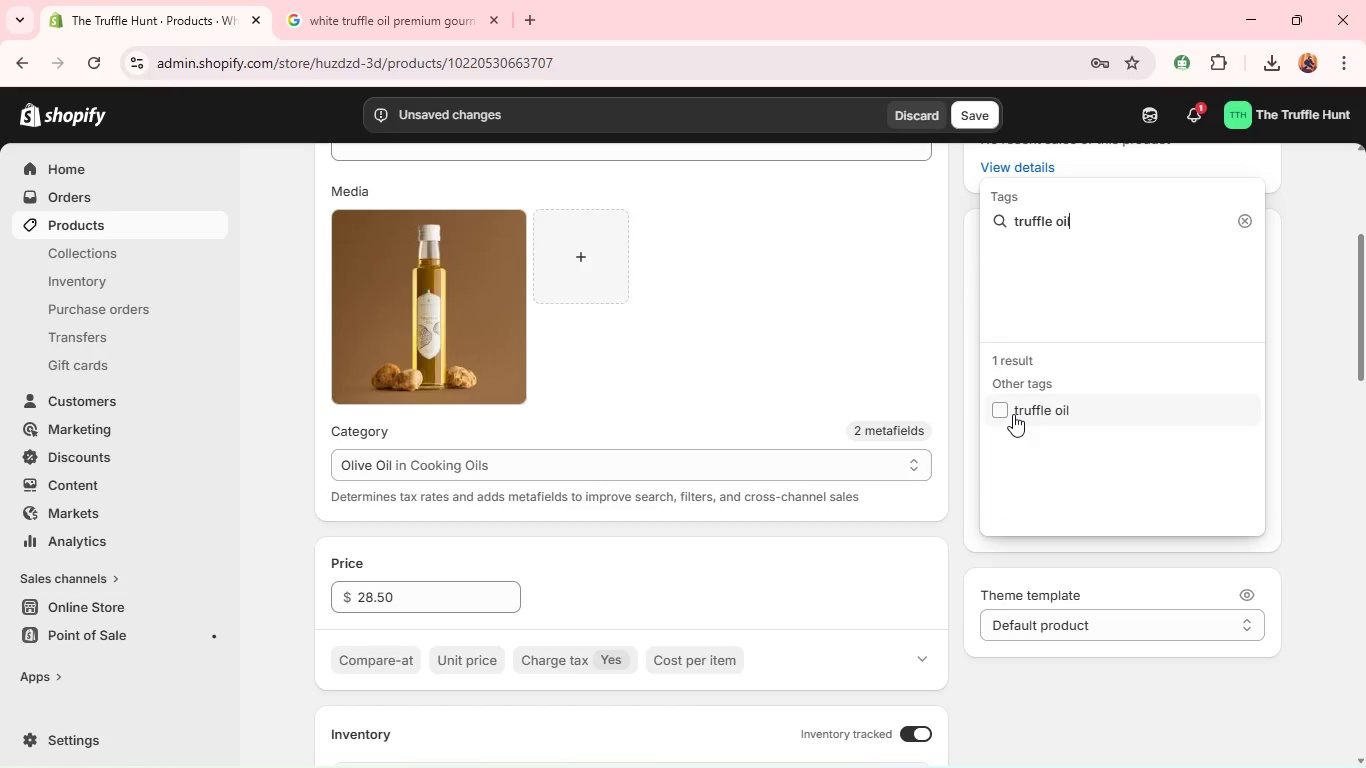 
left_click([1013, 414])
 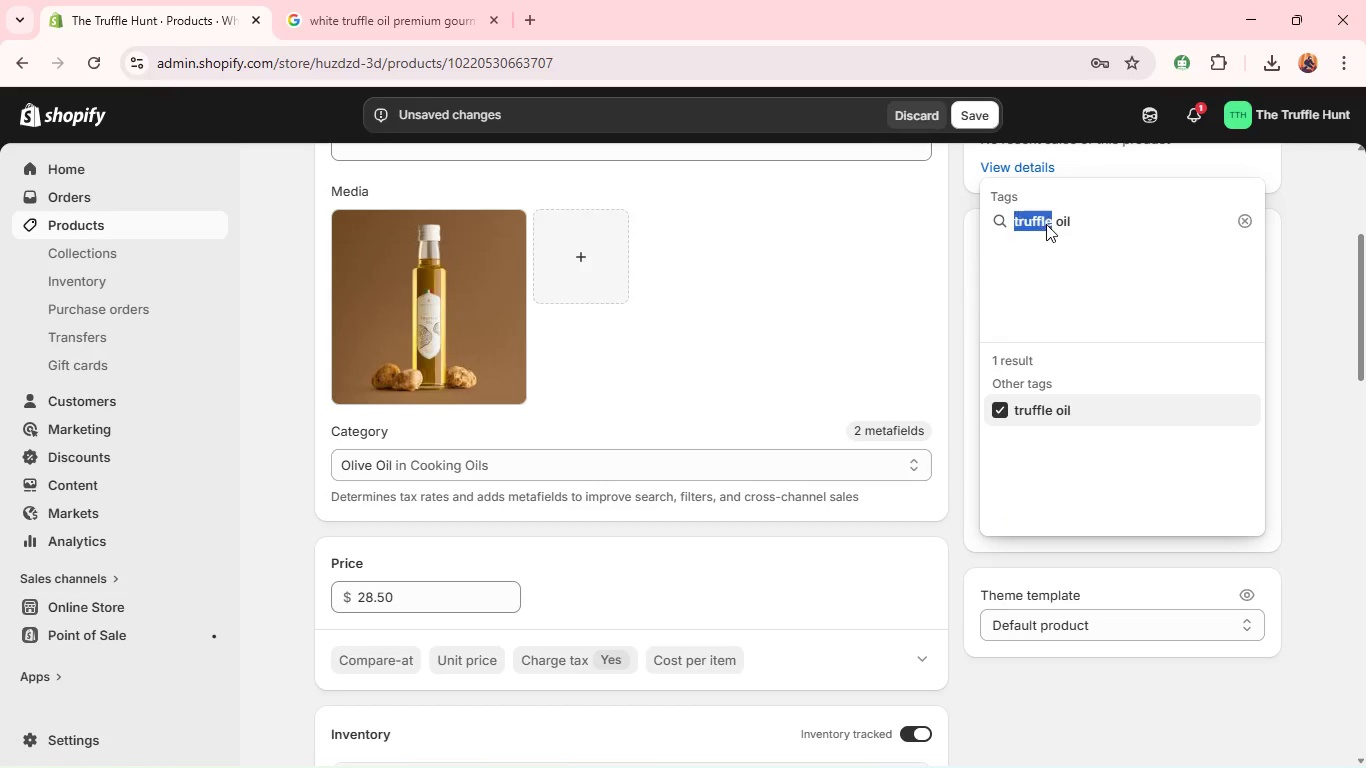 
double_click([1046, 224])
 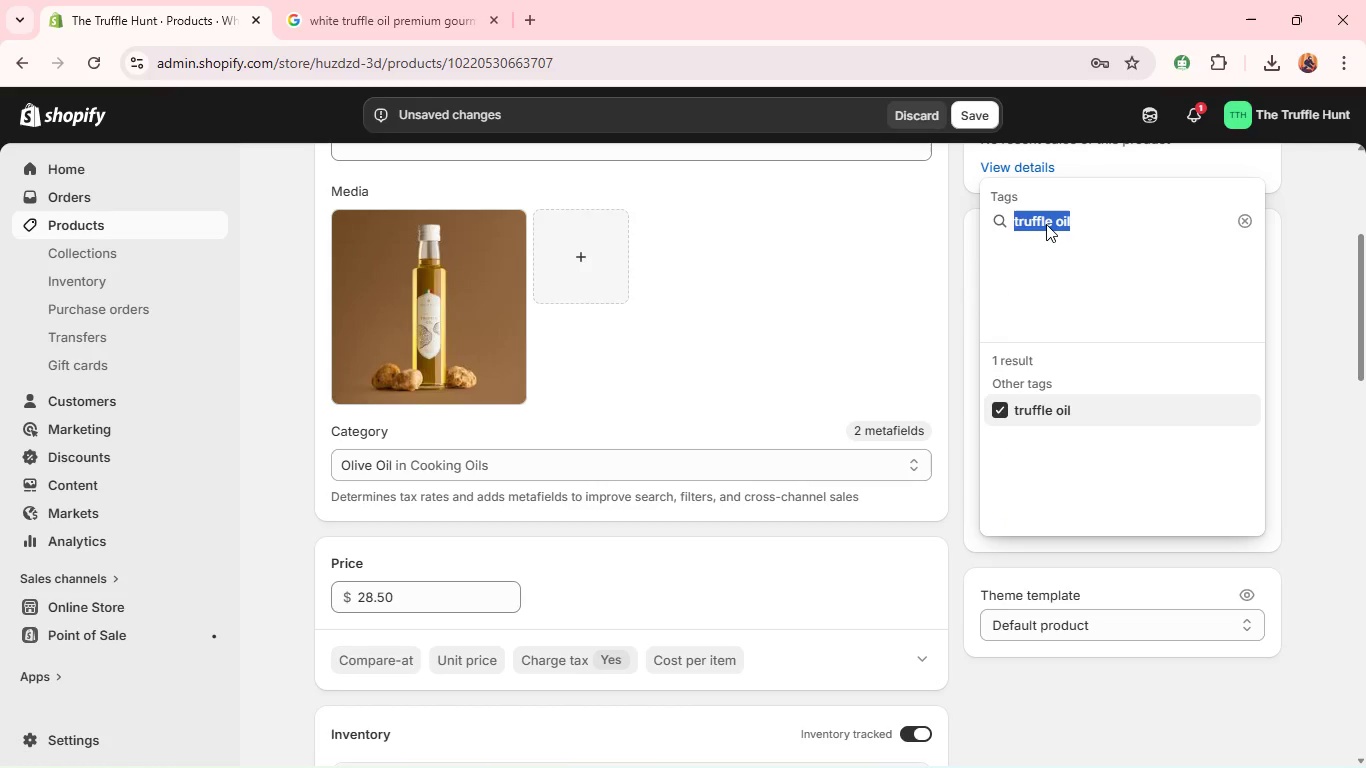 
triple_click([1046, 224])
 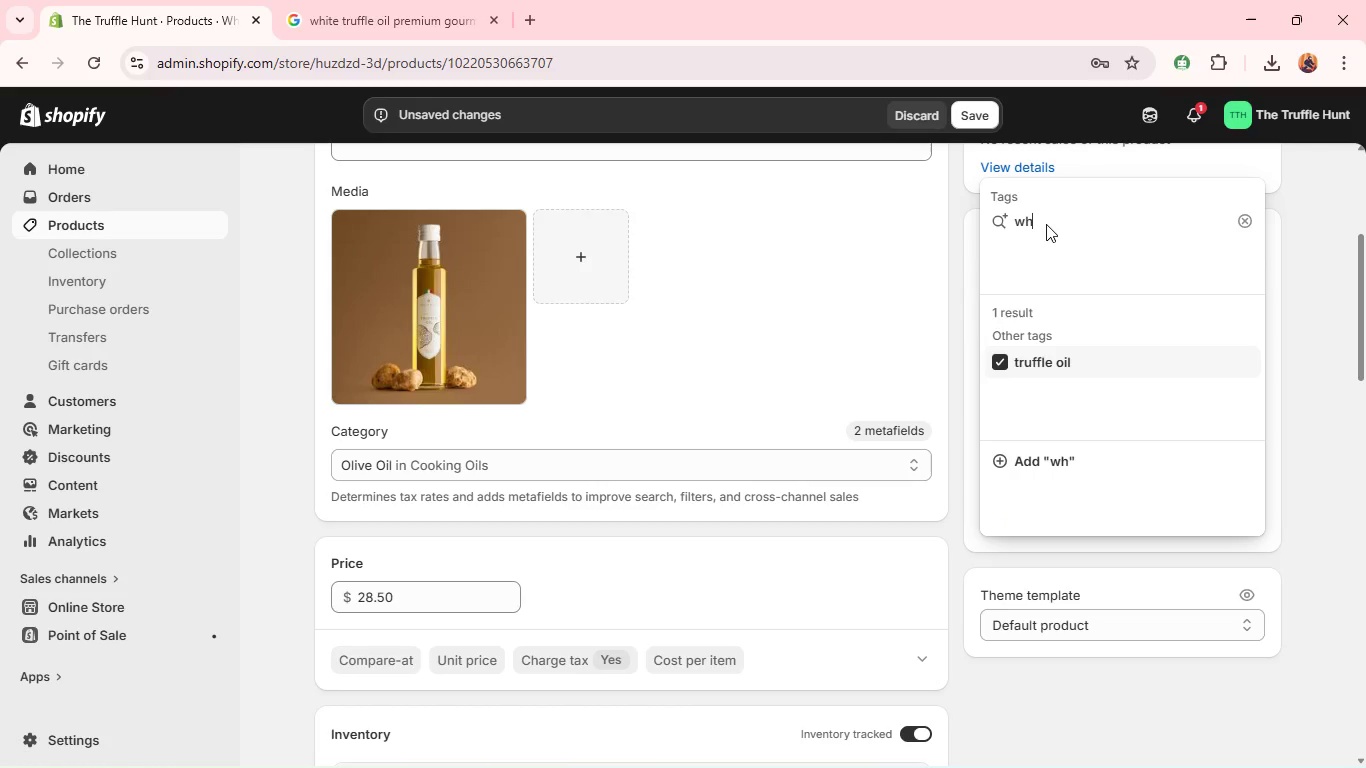 
type(white truffle)
 